 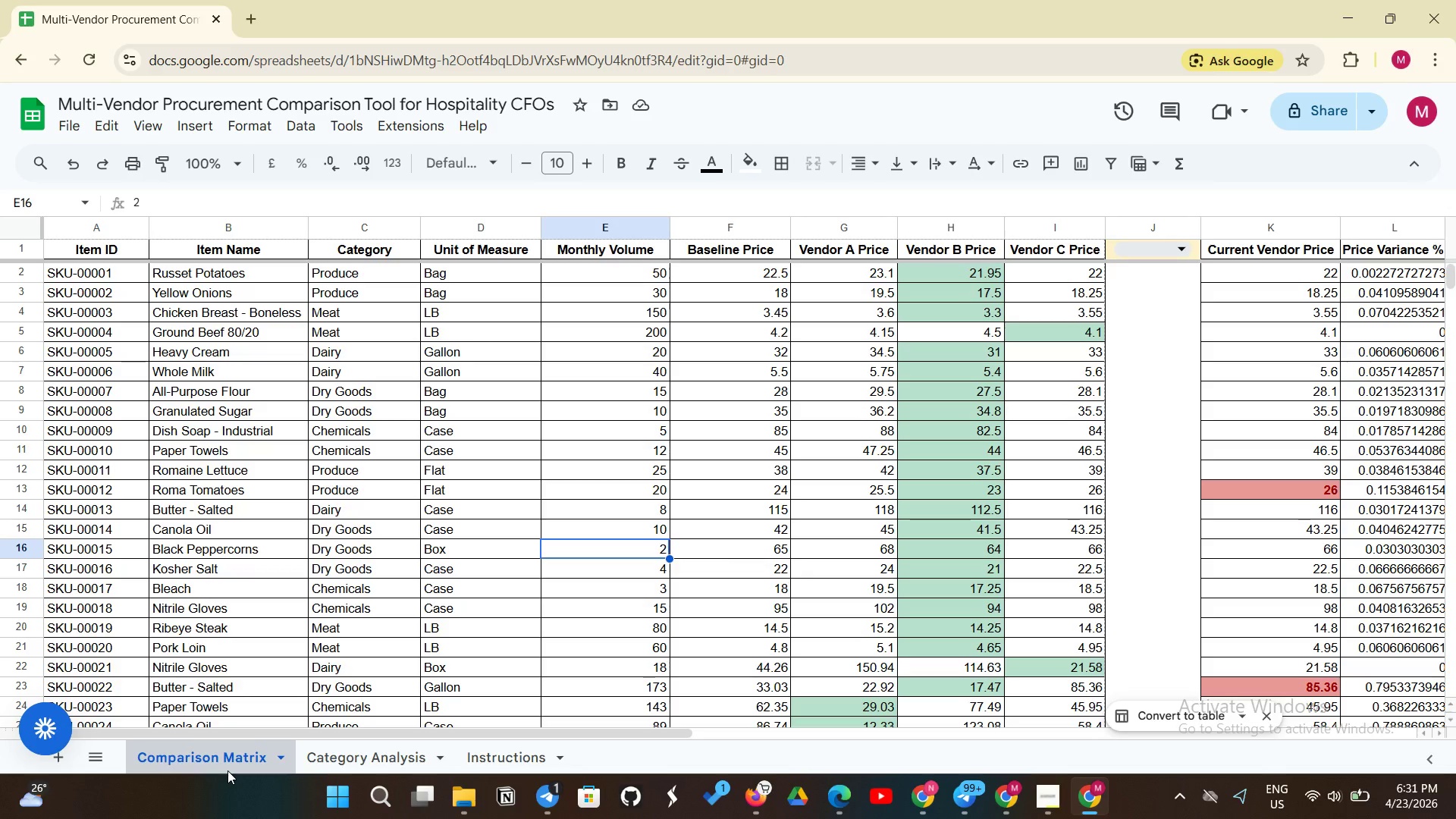 
left_click([354, 766])
 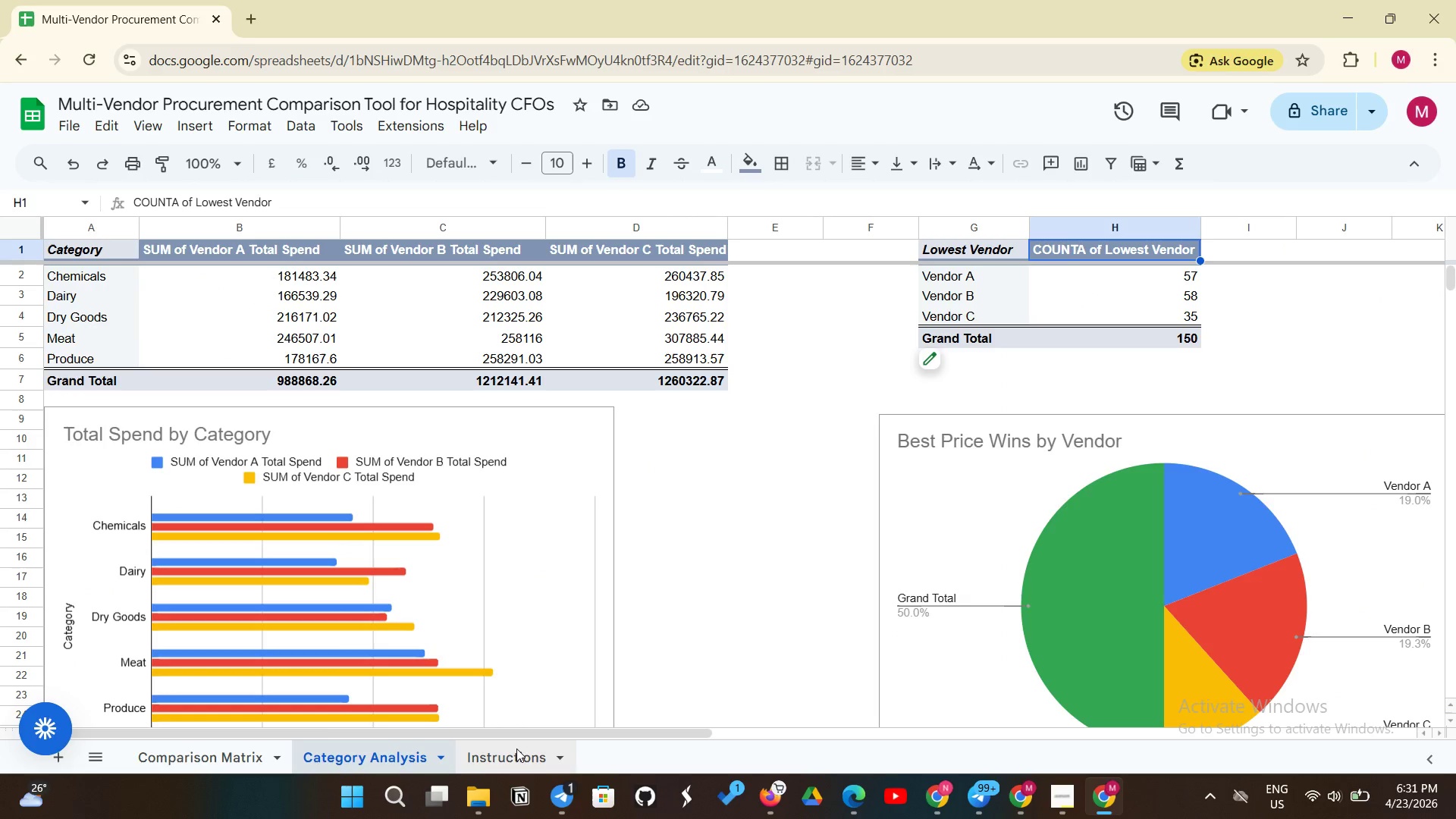 
left_click([516, 751])
 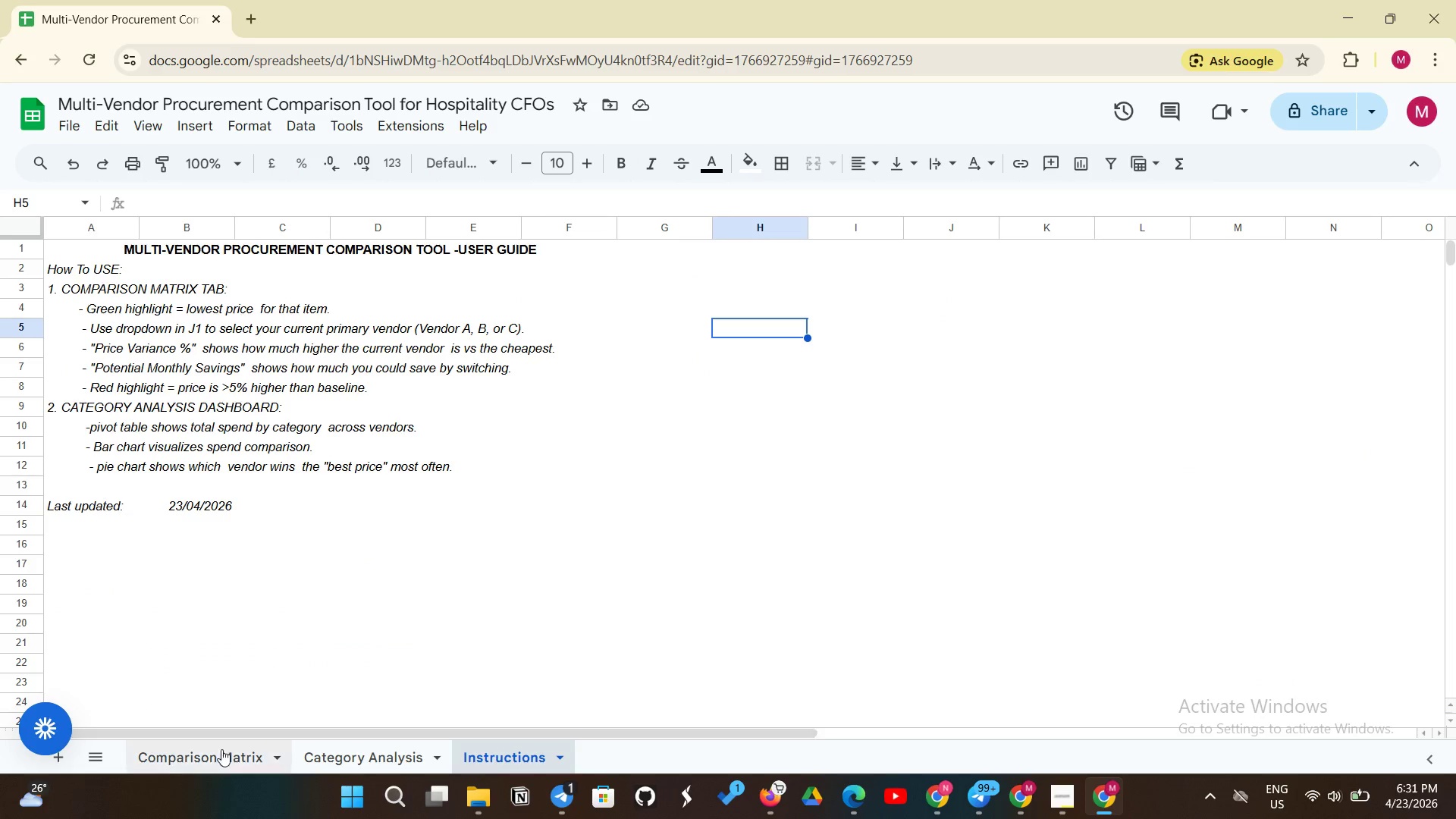 
left_click([216, 766])
 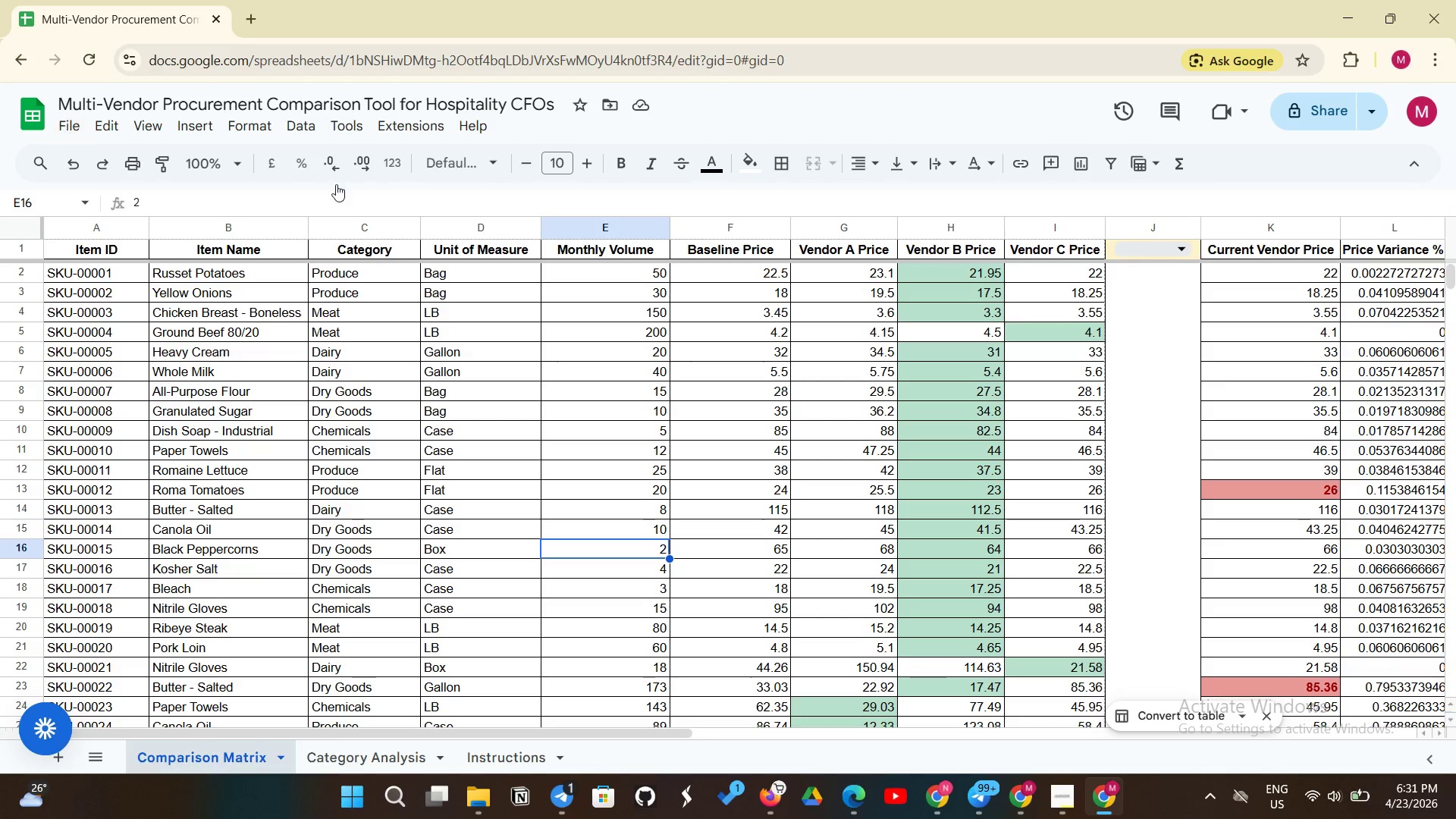 
left_click([1354, 112])
 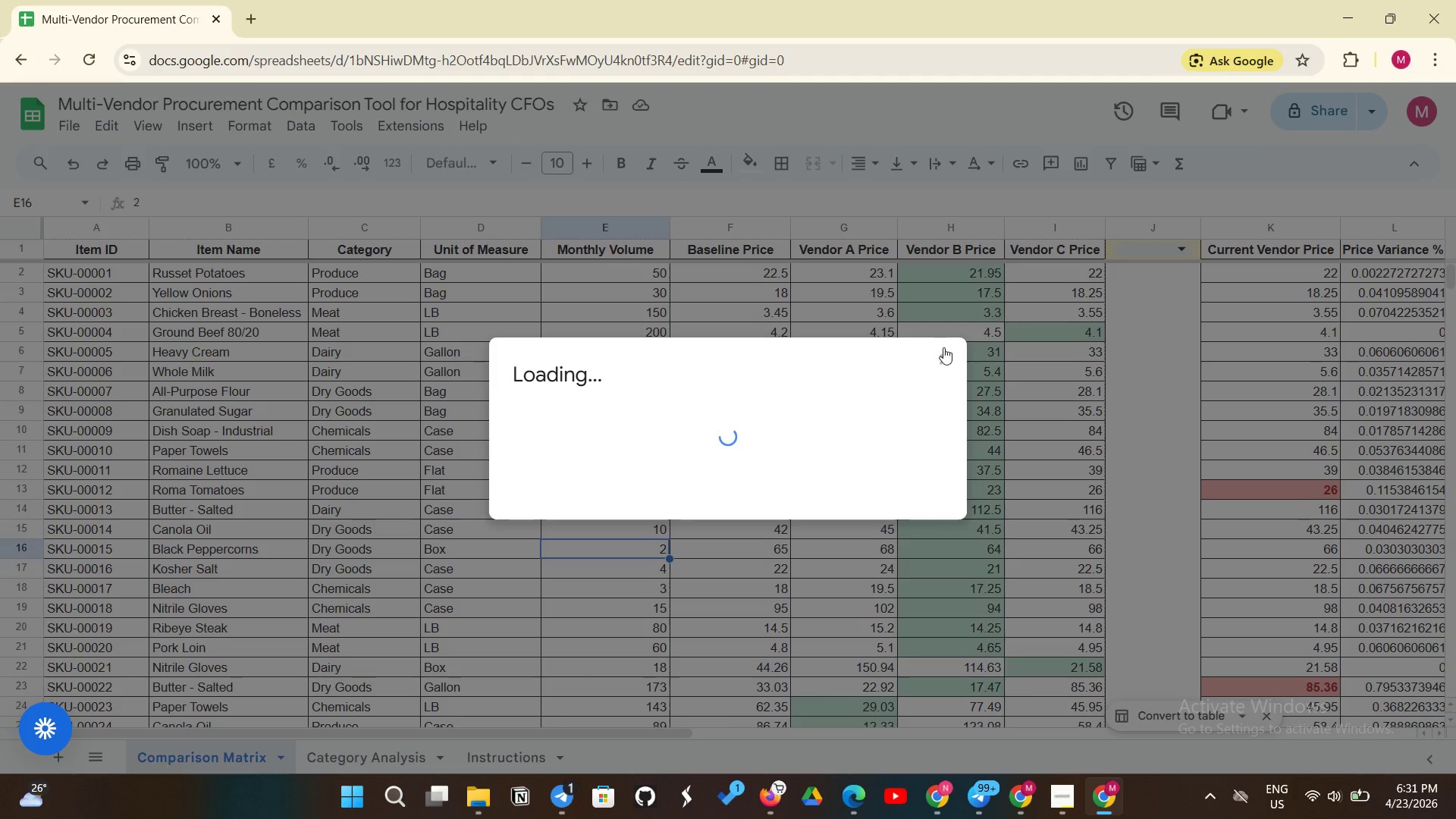 
mouse_move([763, 456])
 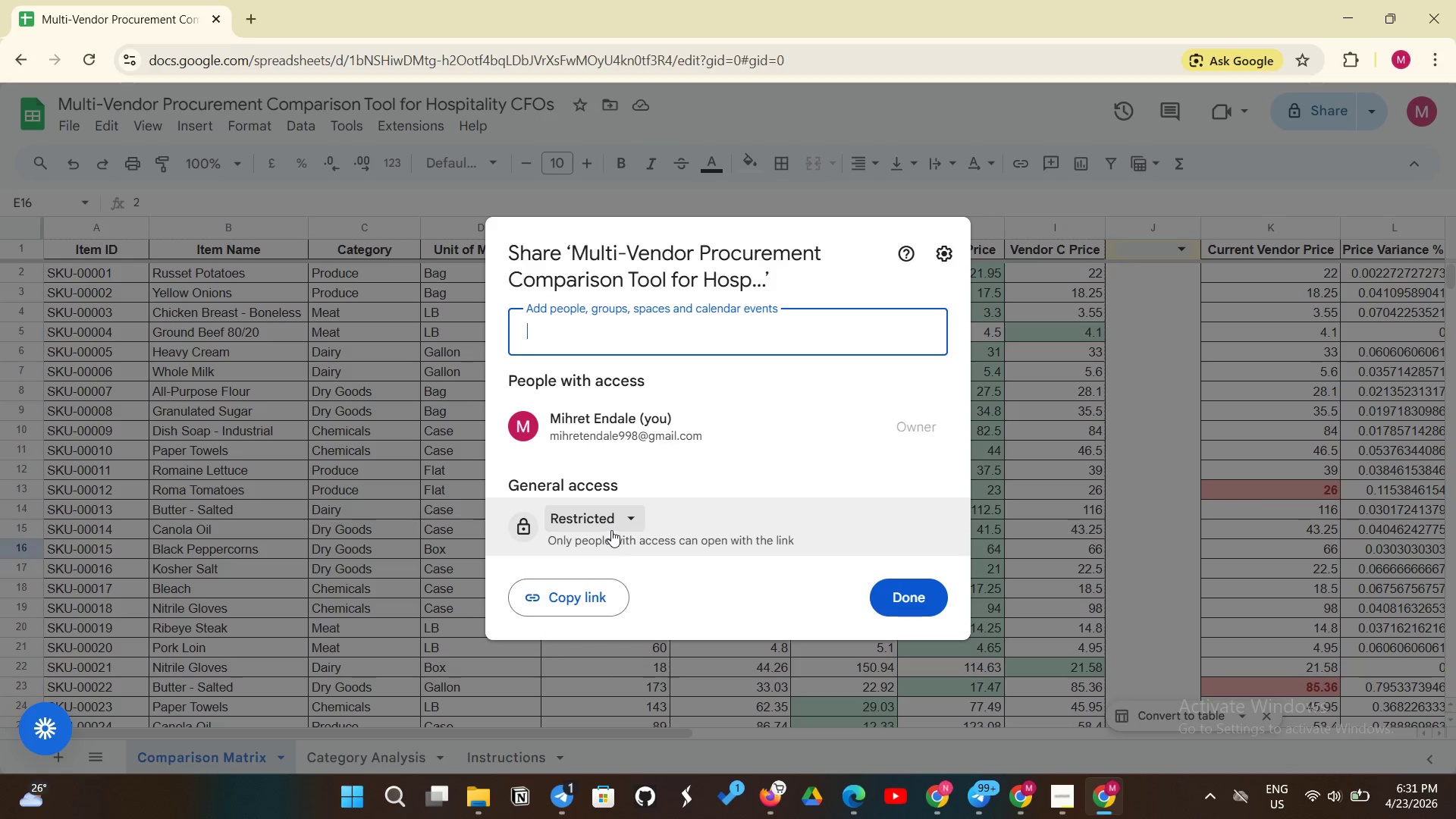 
left_click([612, 530])
 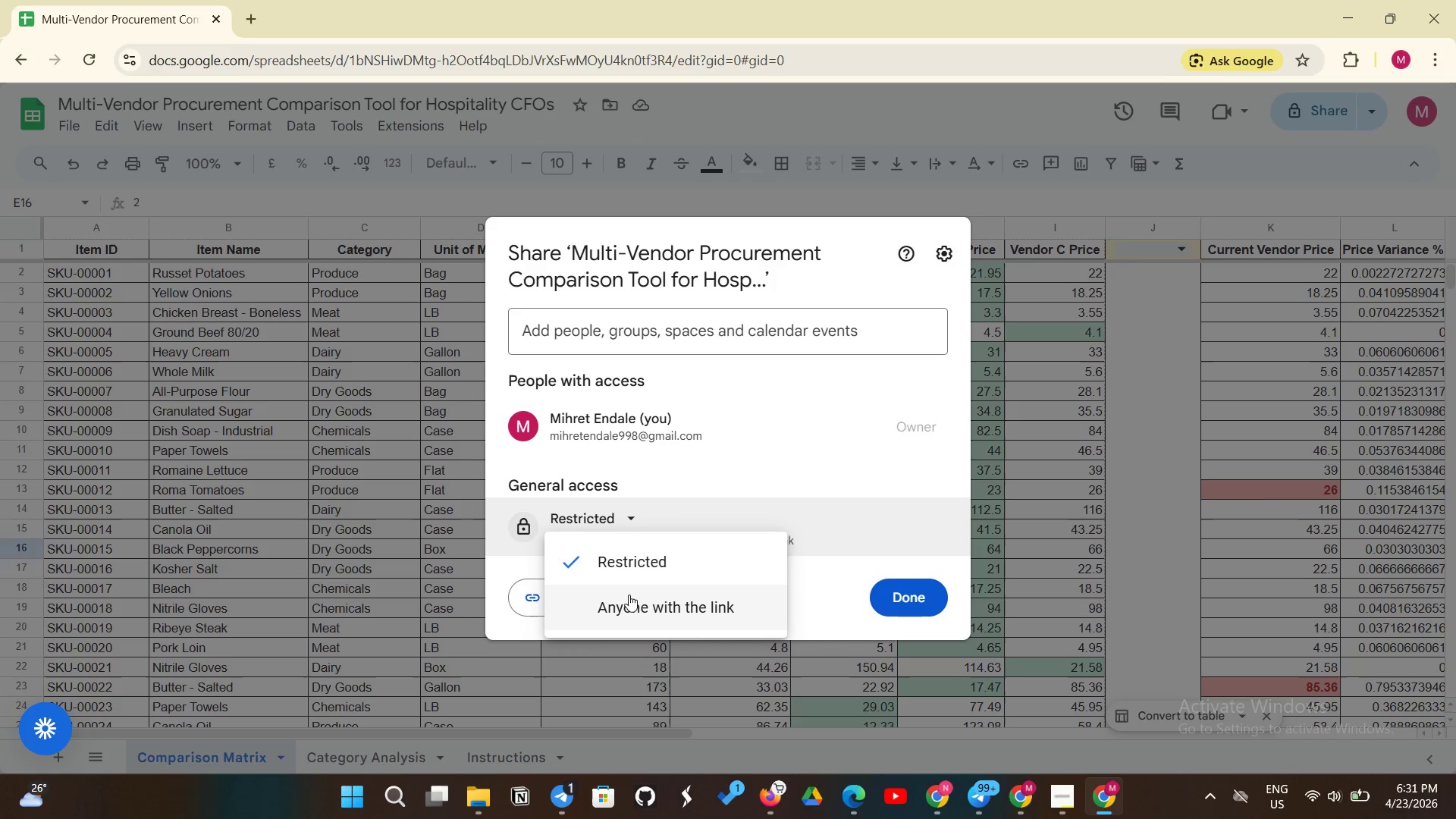 
left_click([629, 609])
 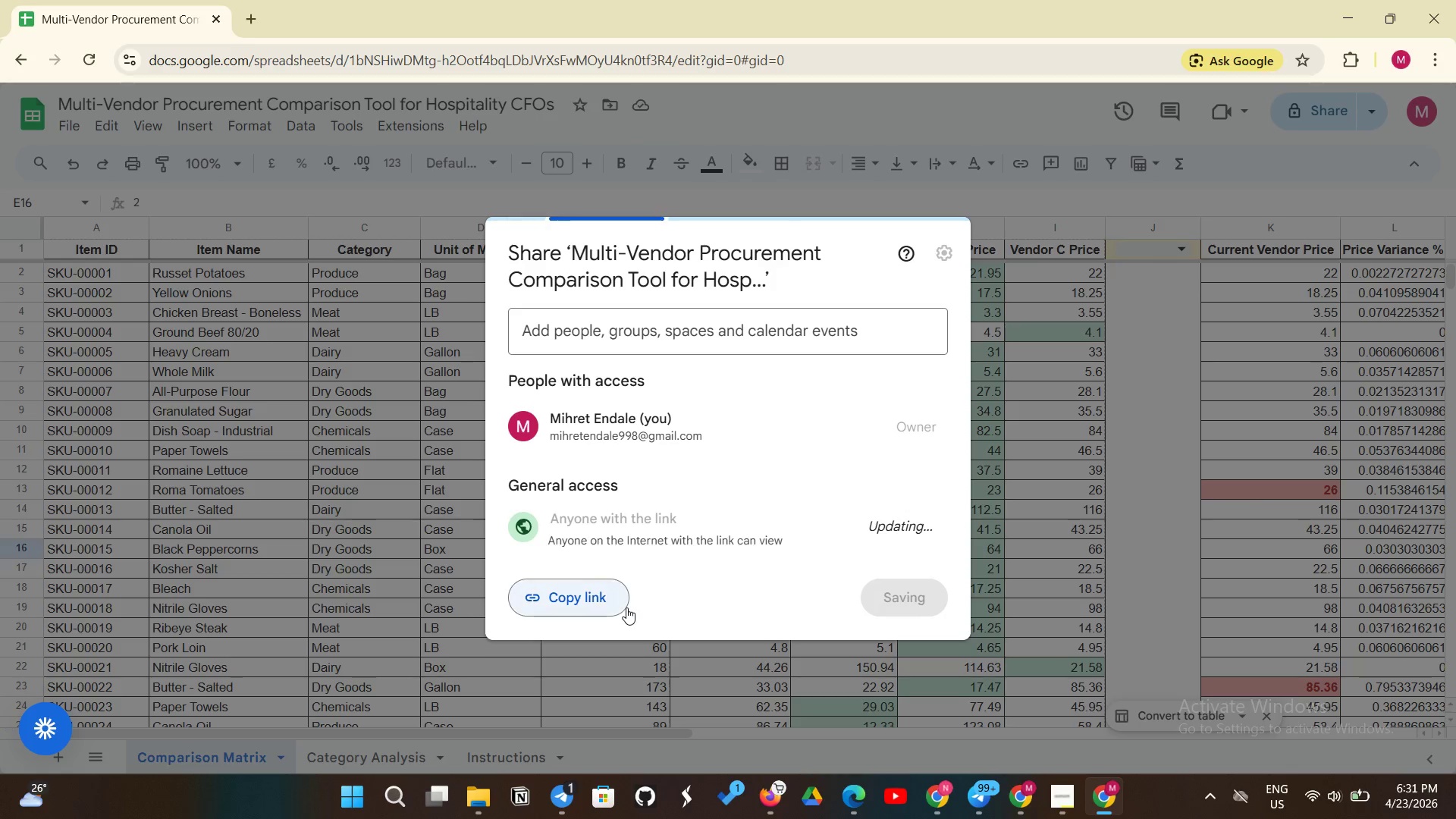 
mouse_move([699, 544])
 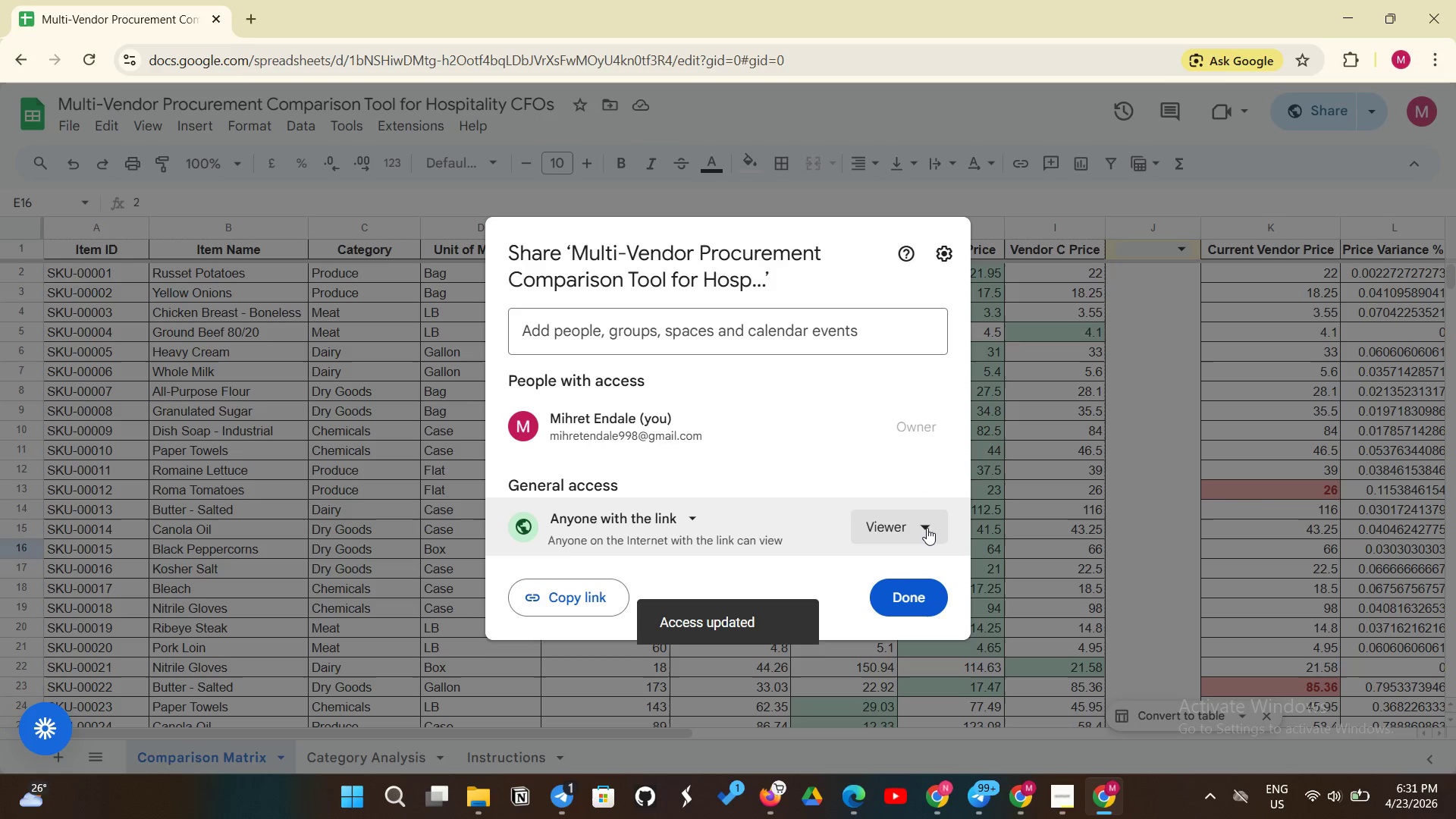 
left_click([927, 528])
 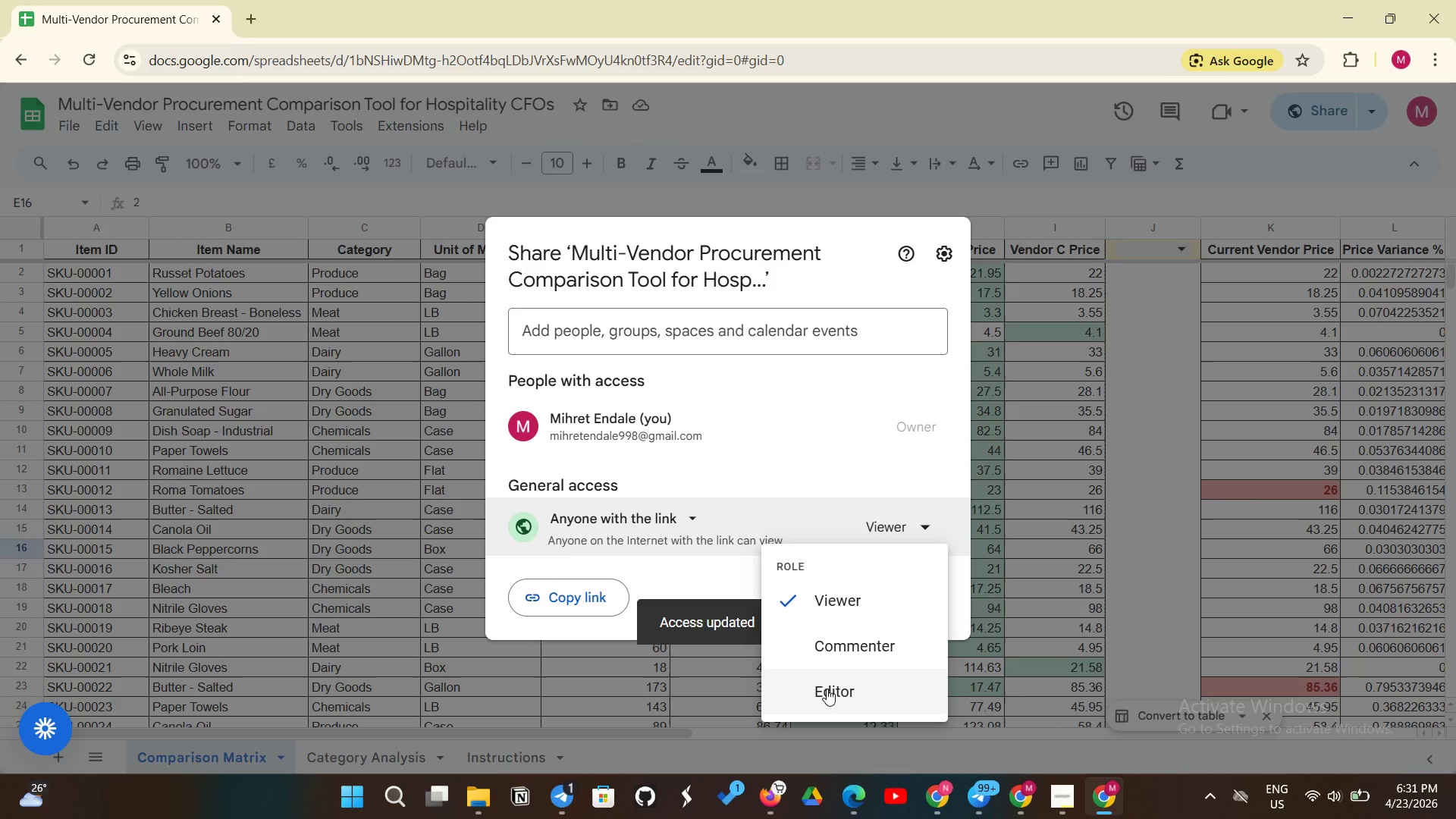 
left_click([827, 689])
 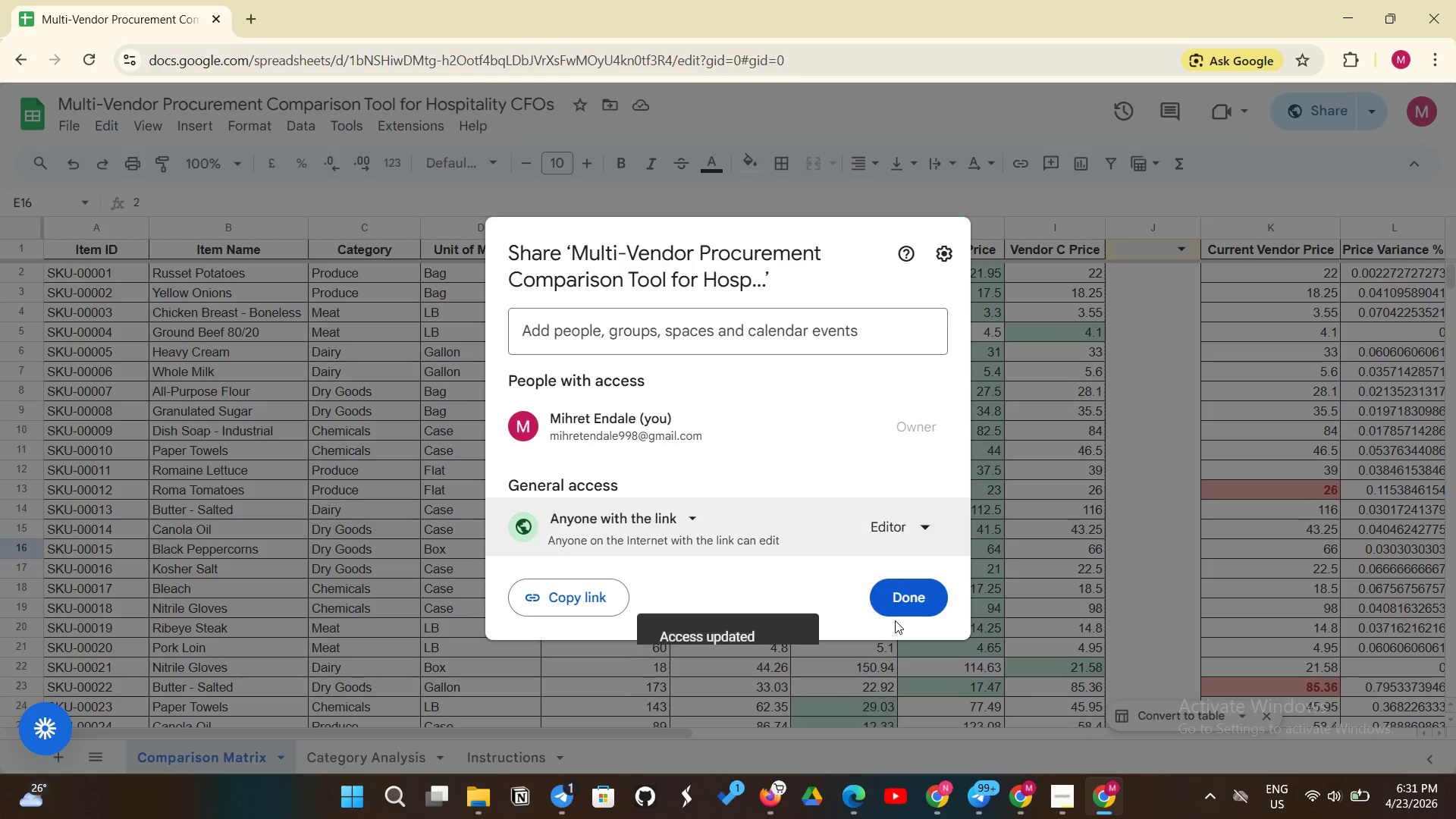 
left_click([900, 601])
 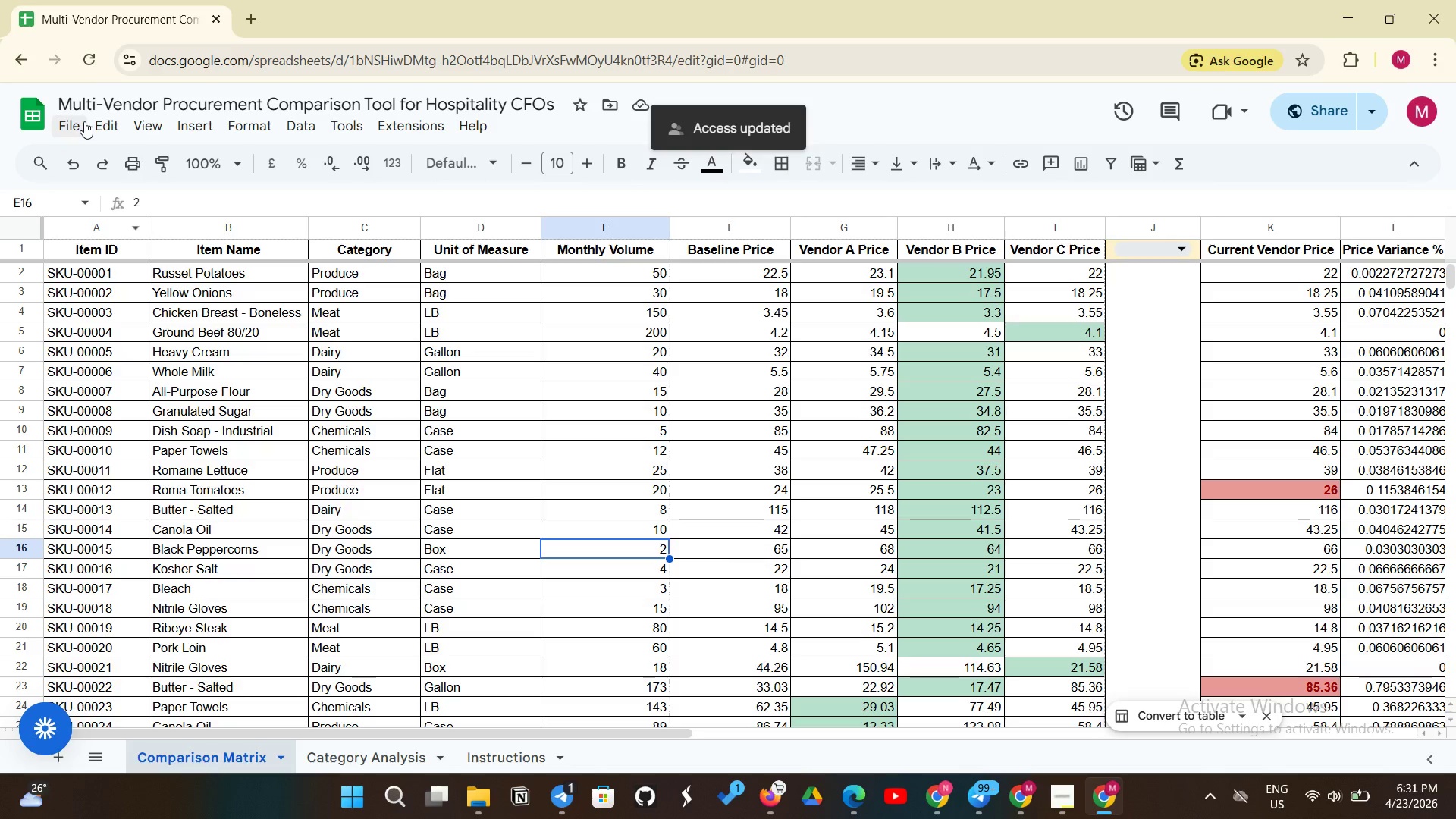 
left_click([86, 122])
 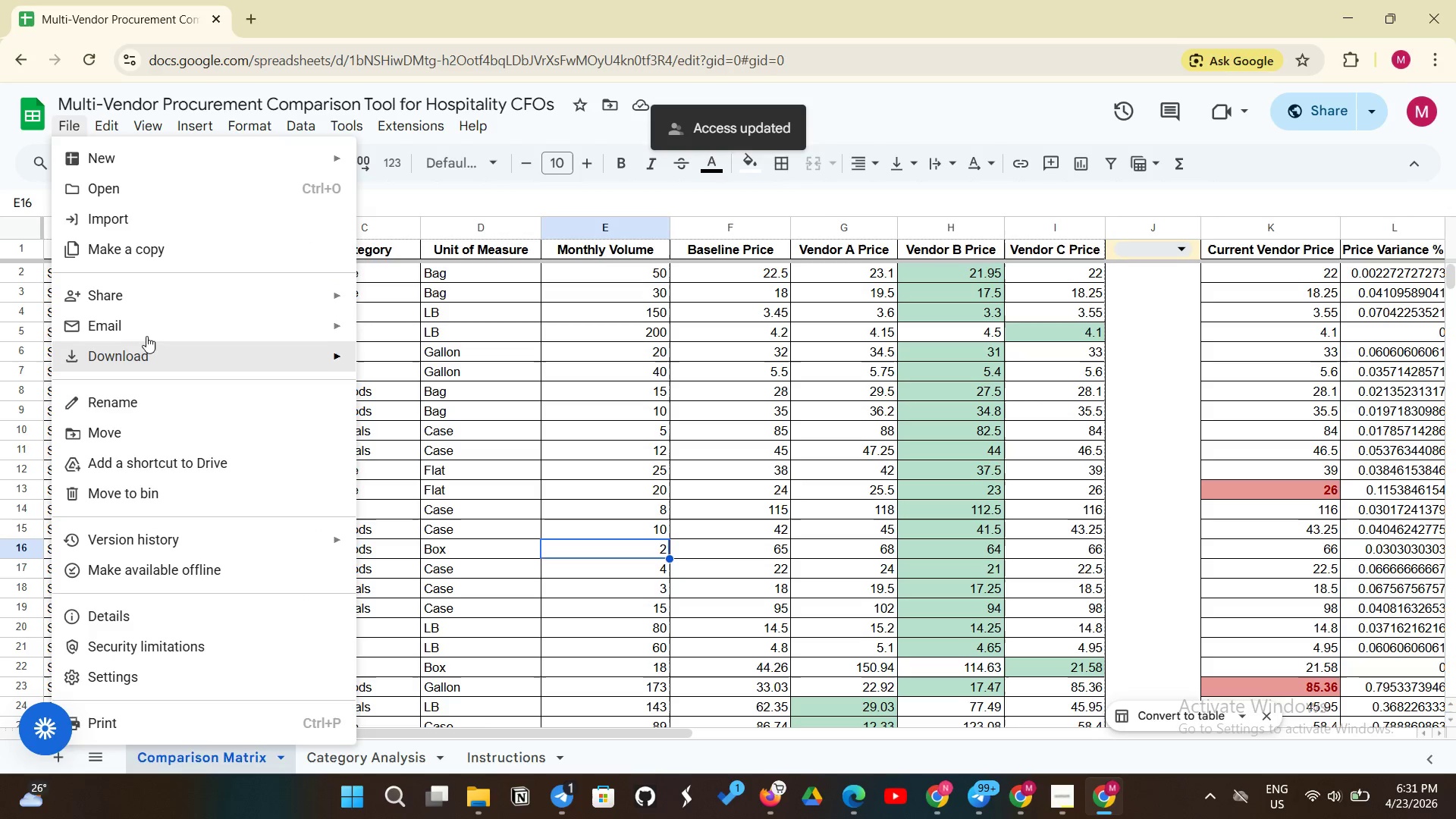 
left_click([148, 350])
 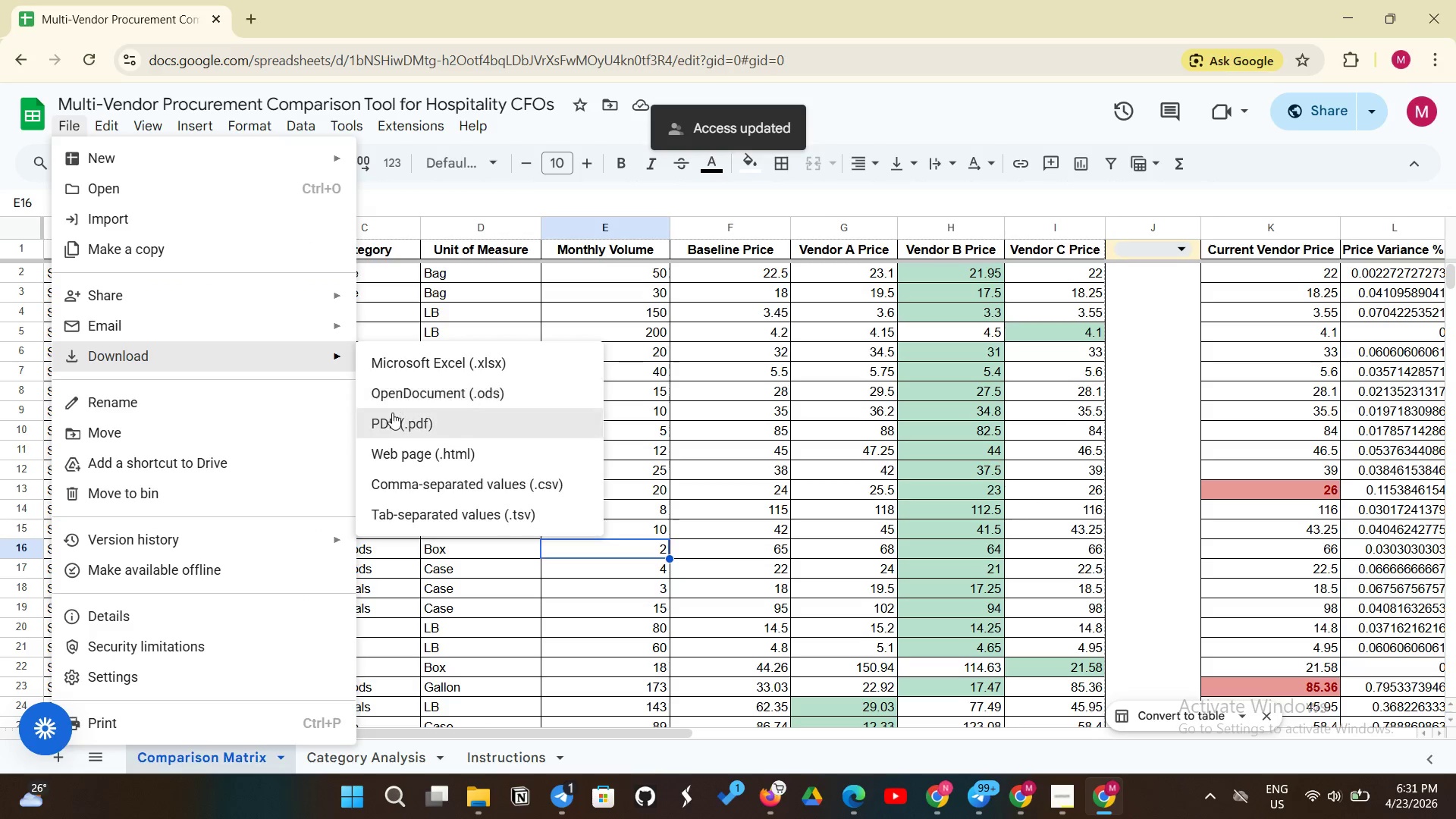 
left_click([392, 416])
 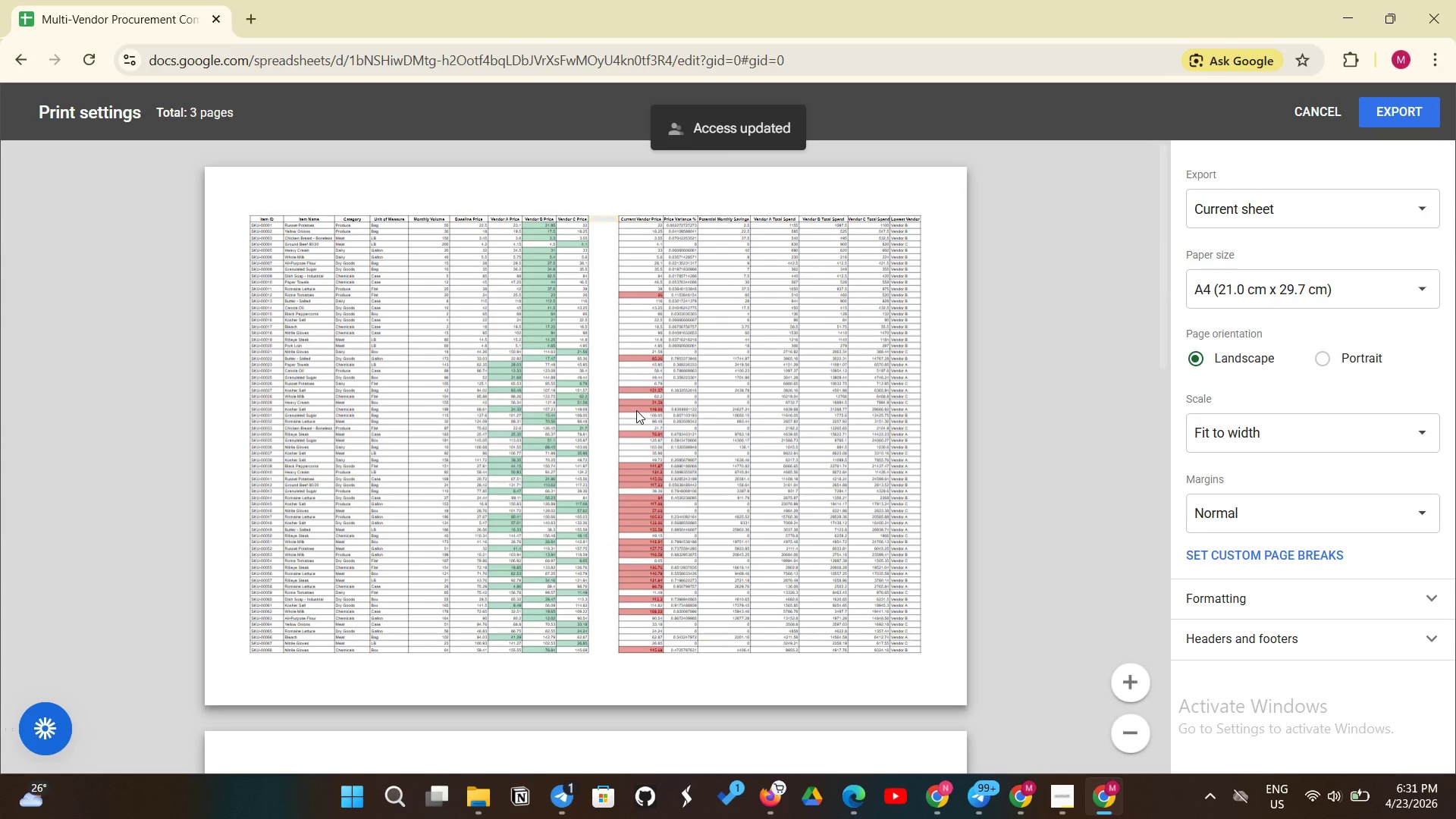 
scroll: coordinate [636, 410], scroll_direction: none, amount: 0.0
 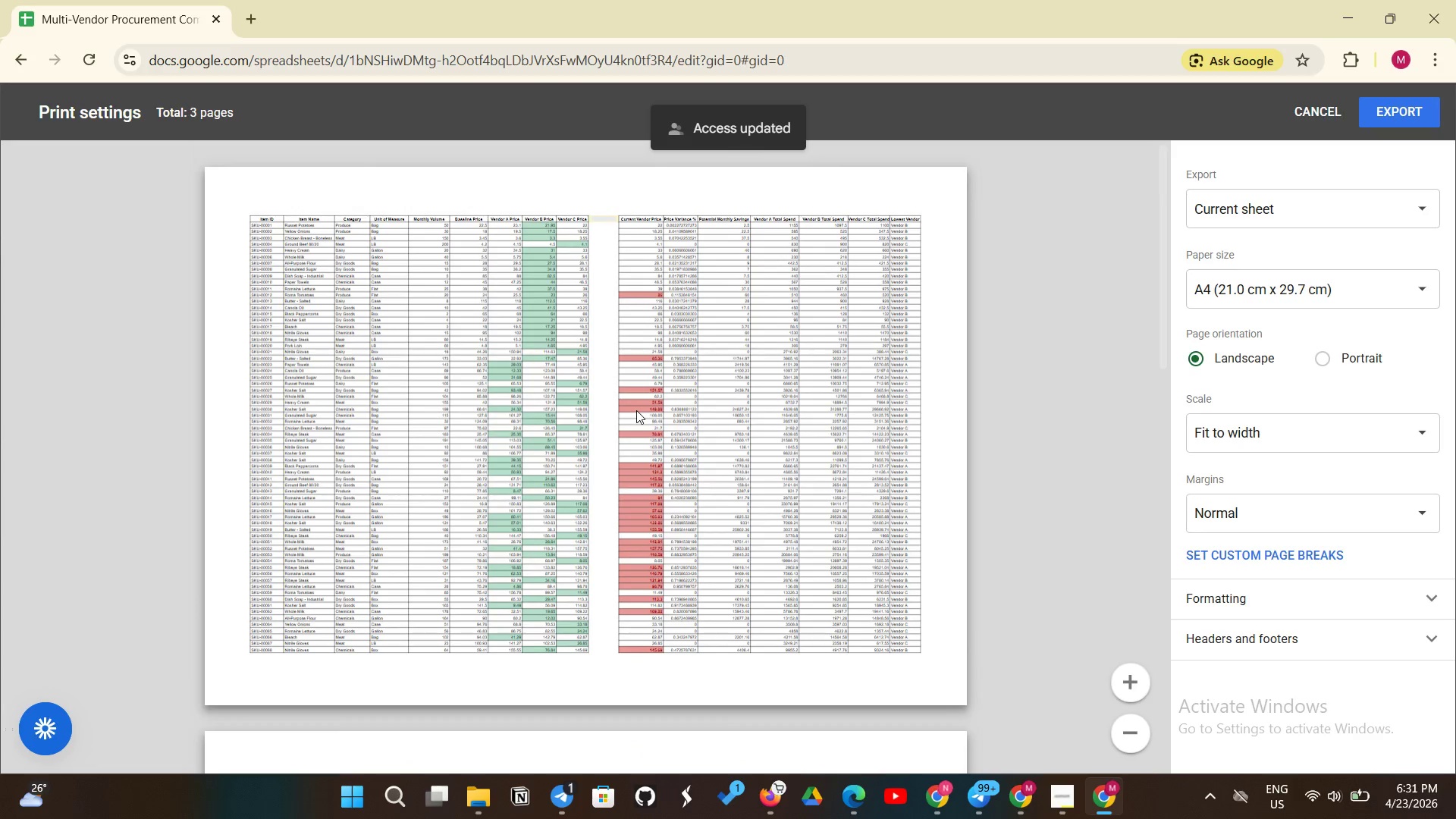 
scroll: coordinate [636, 410], scroll_direction: down, amount: 5.0
 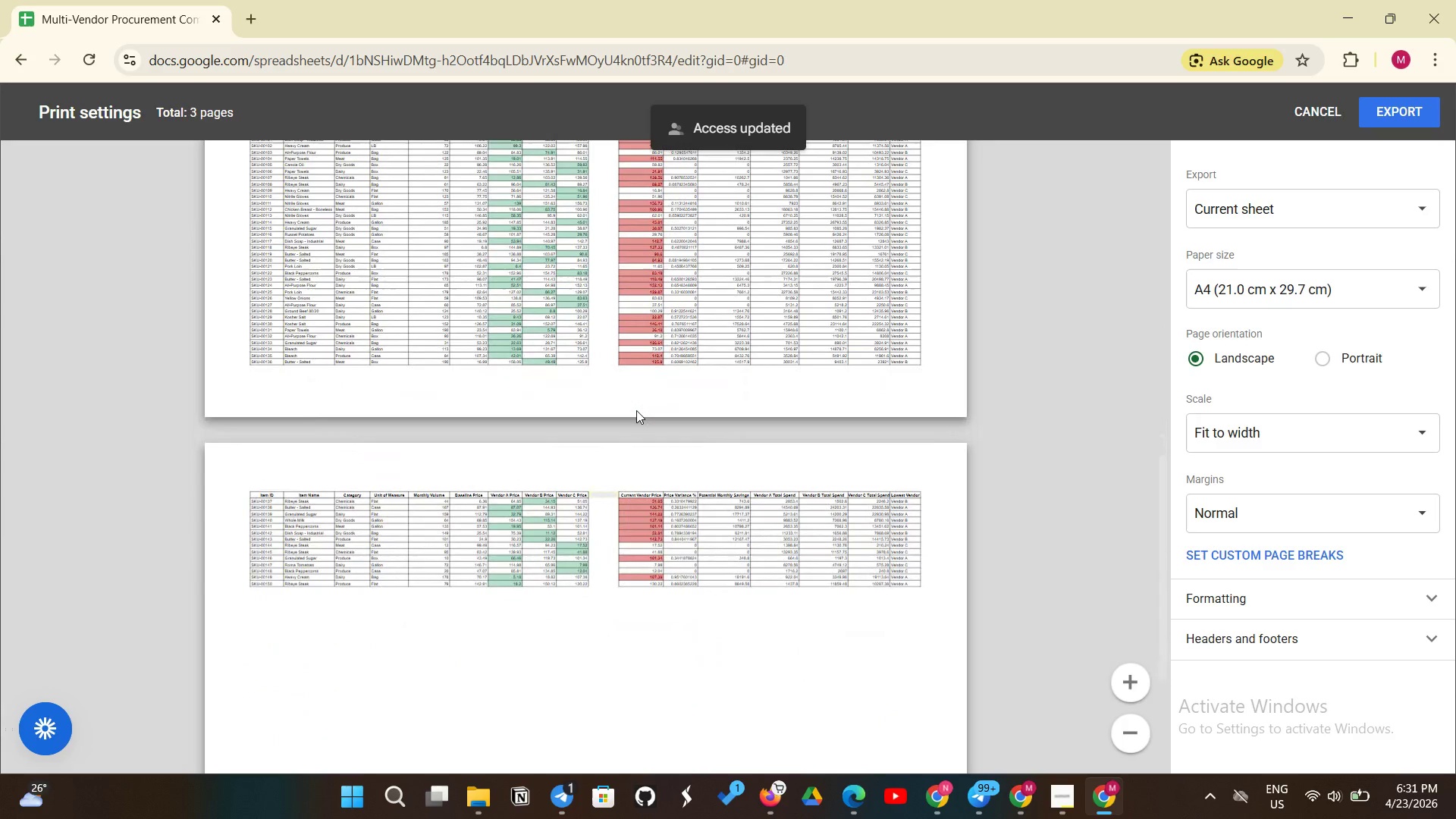 
scroll: coordinate [637, 410], scroll_direction: up, amount: 4.0
 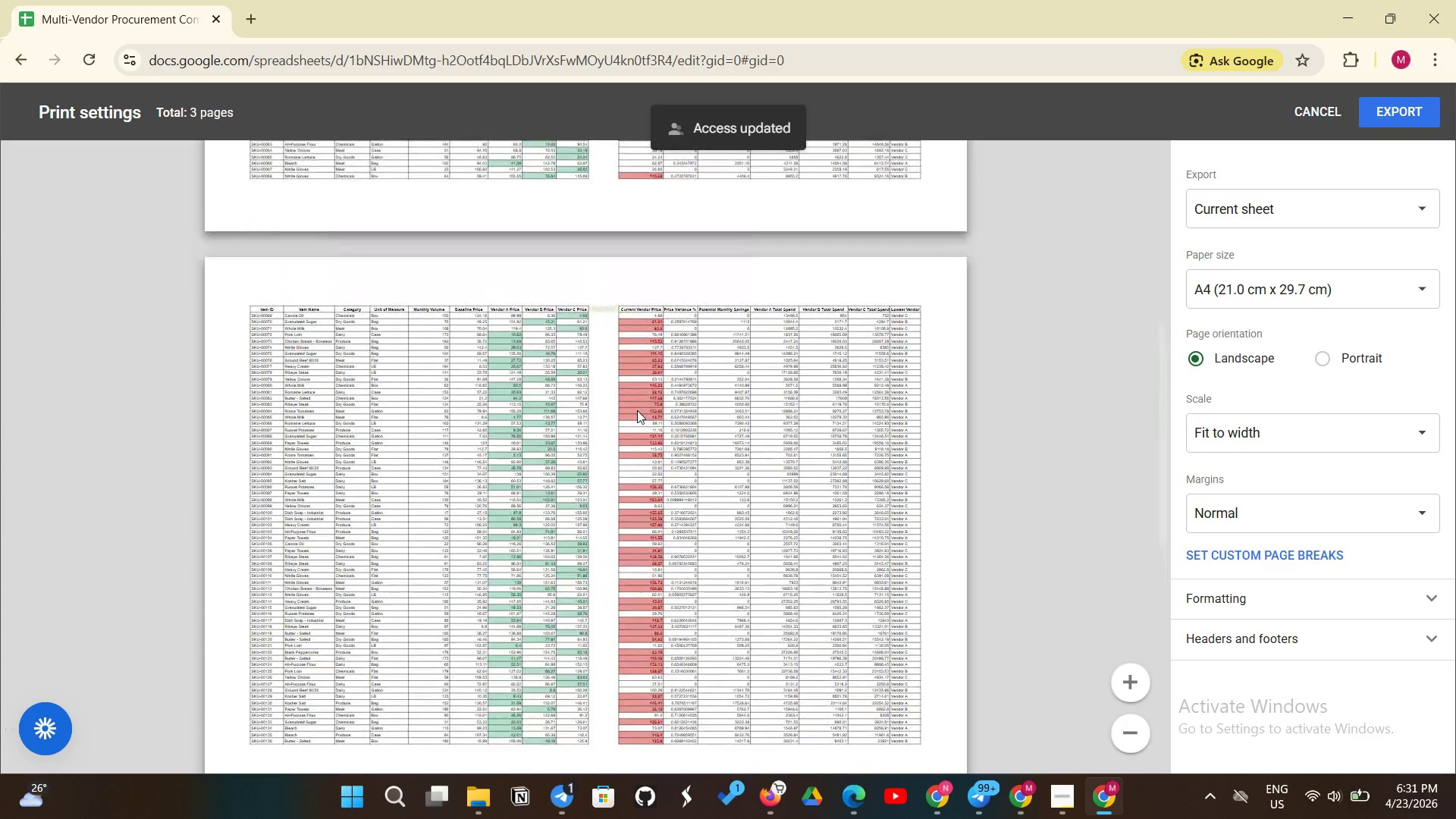 
scroll: coordinate [629, 503], scroll_direction: down, amount: 8.0
 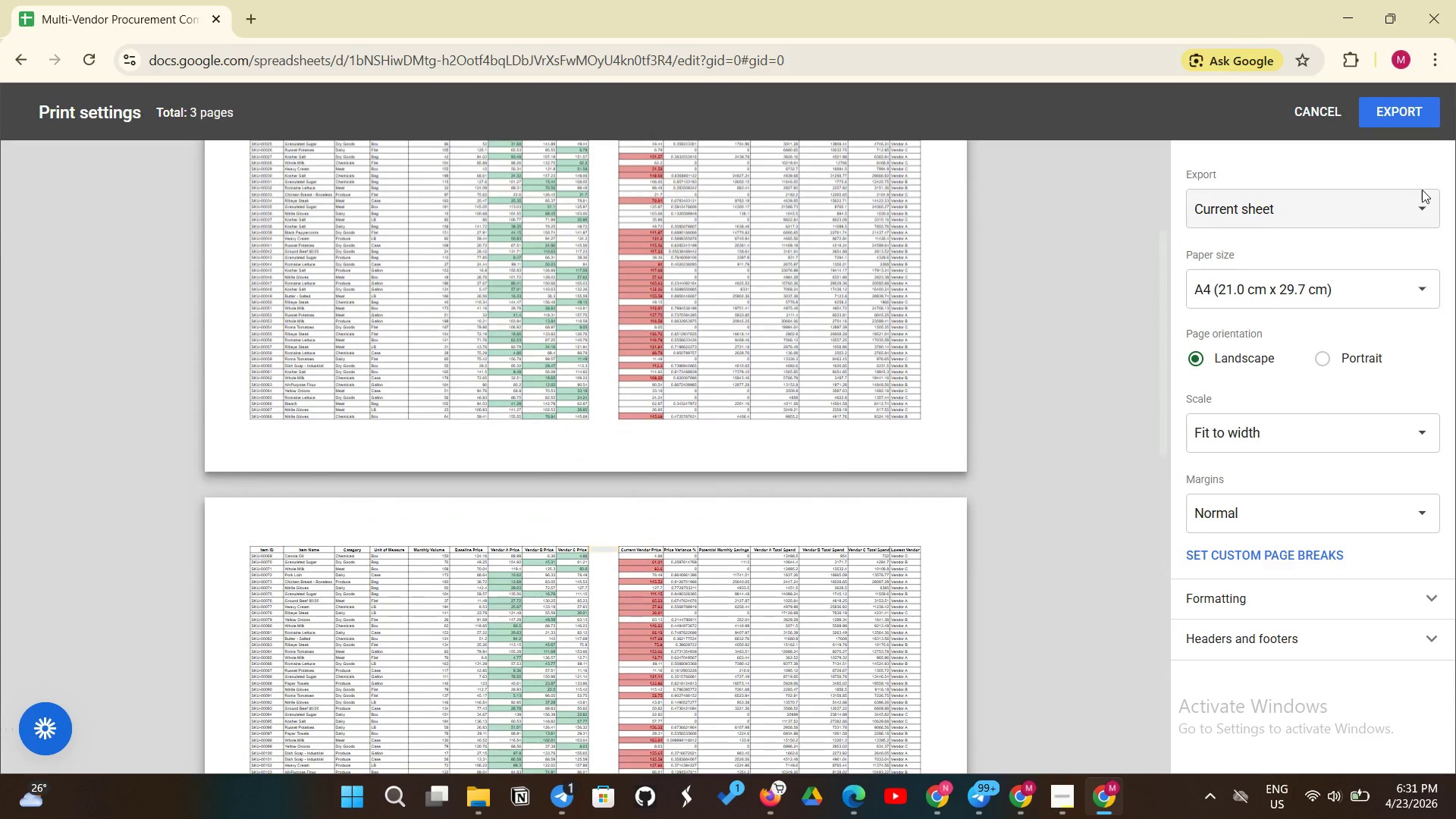 
left_click([1411, 199])
 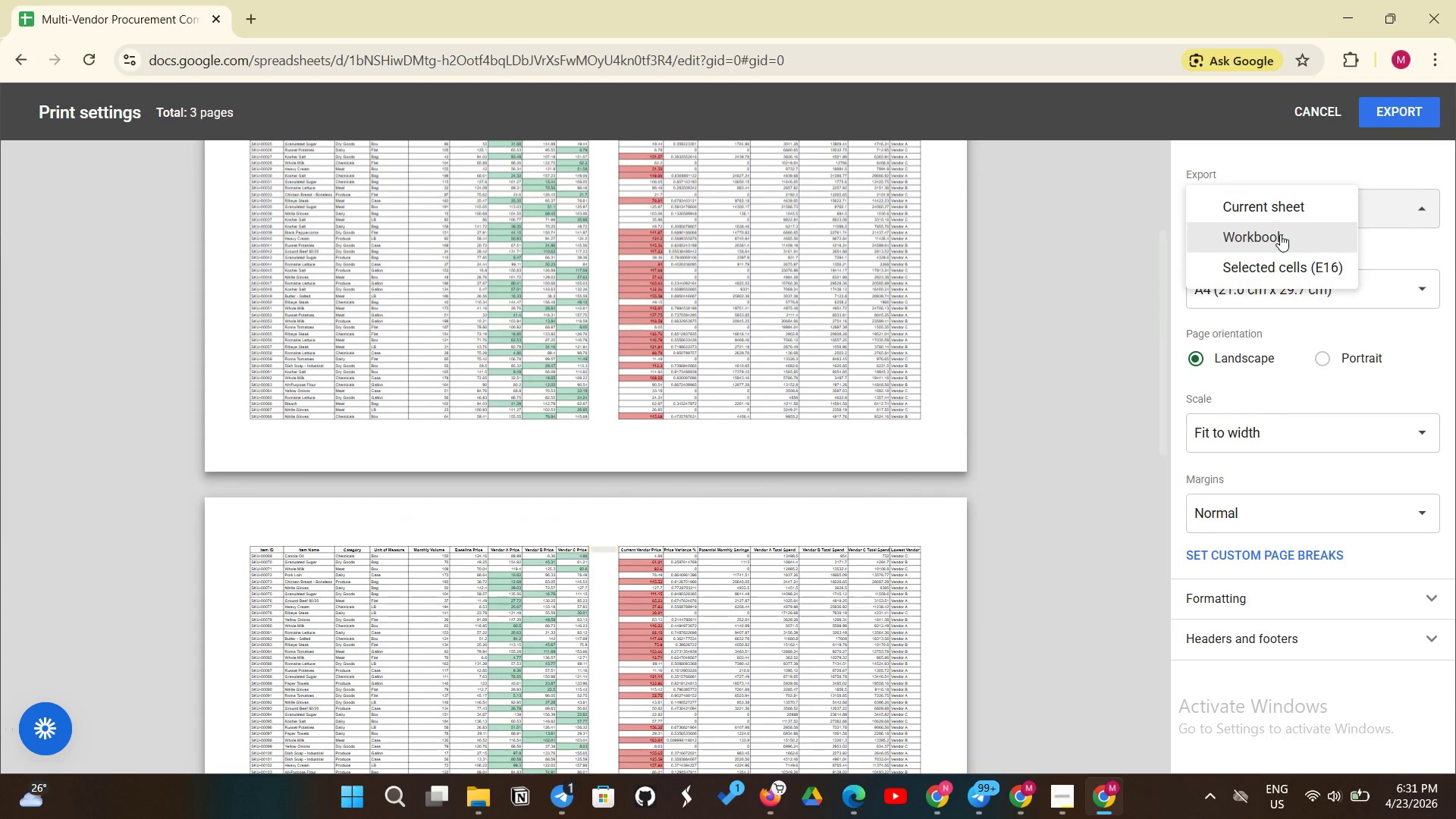 
left_click([1280, 234])
 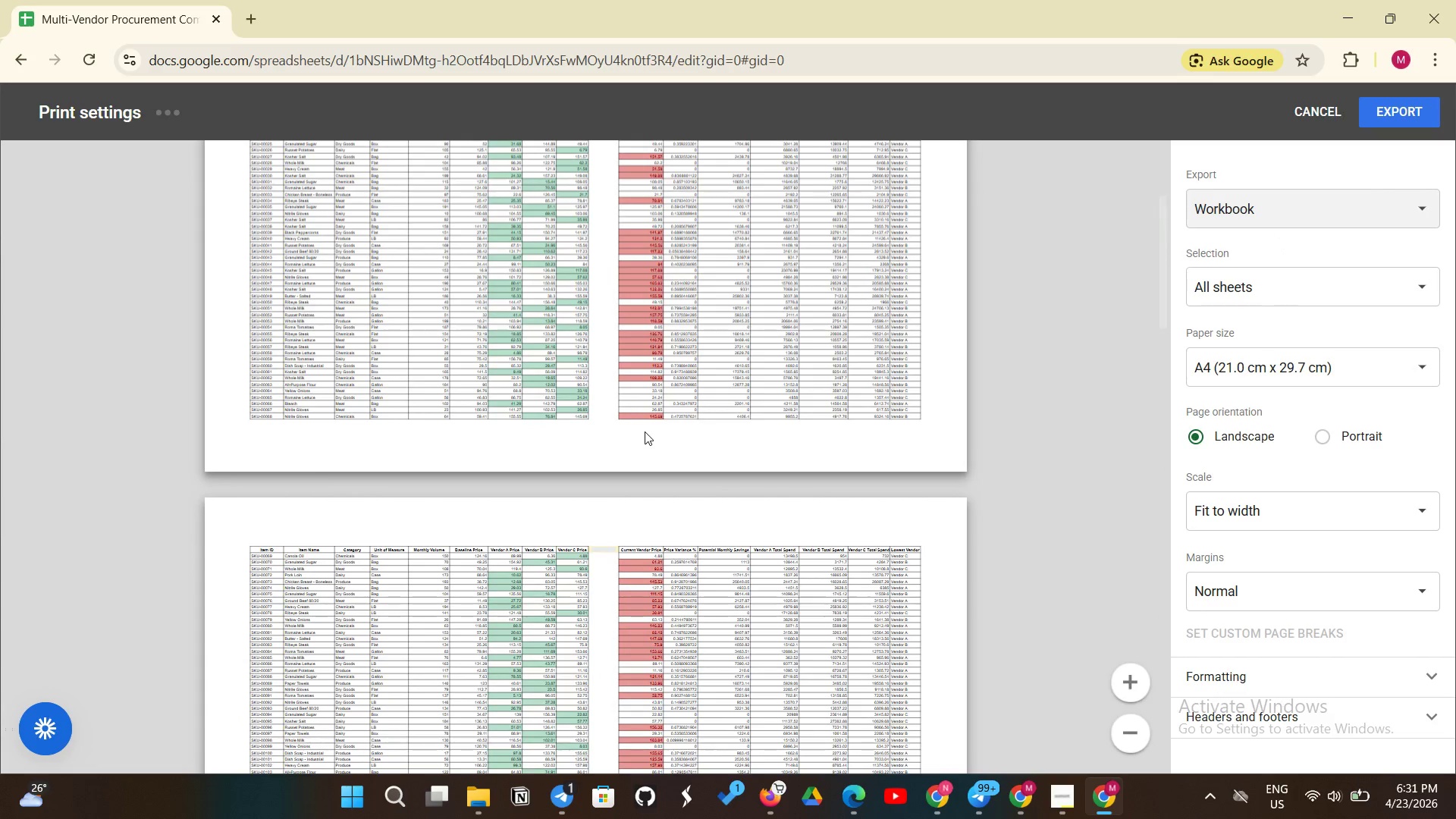 
scroll: coordinate [639, 452], scroll_direction: down, amount: 23.0
 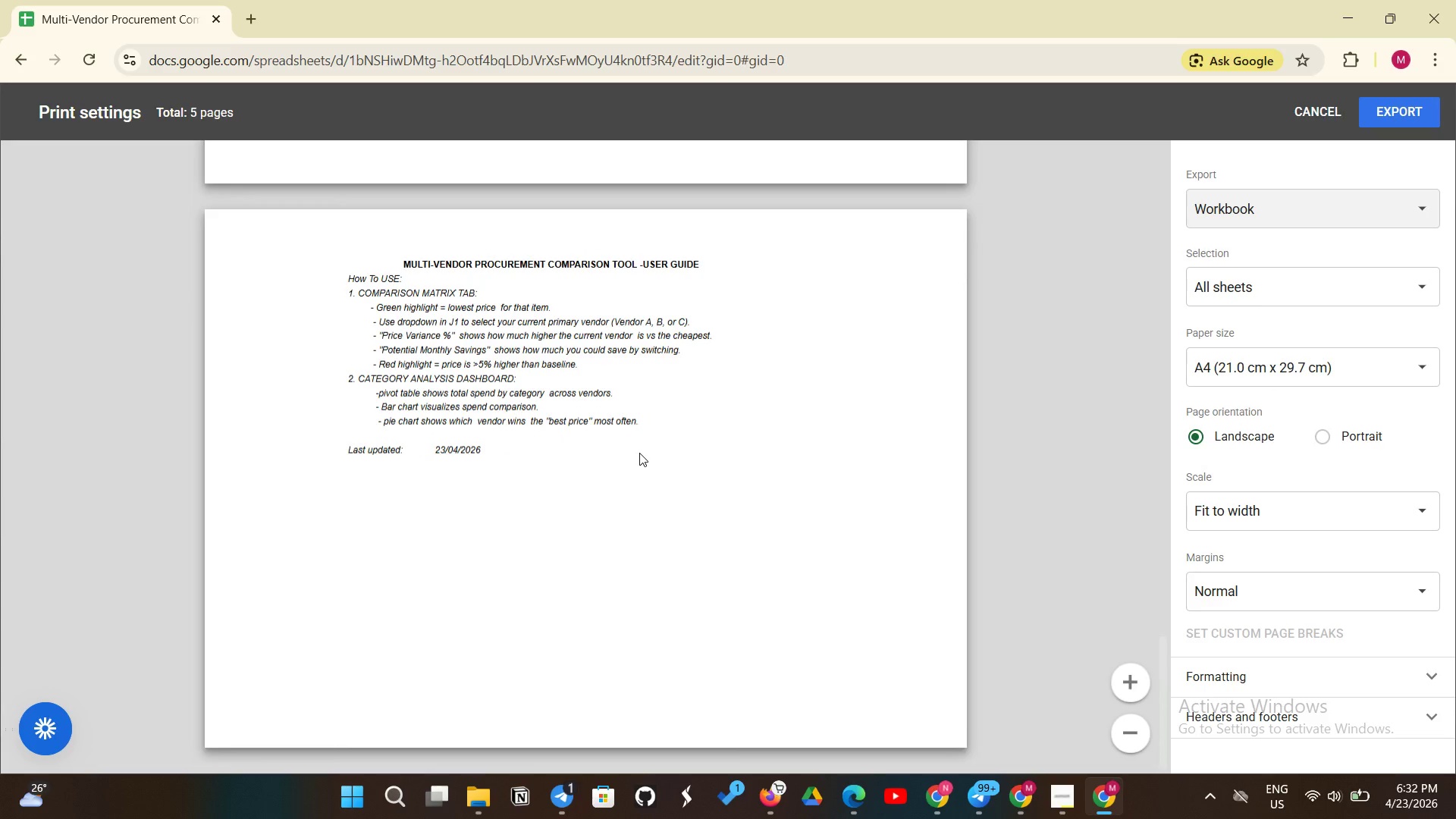 
scroll: coordinate [642, 453], scroll_direction: up, amount: 12.0
 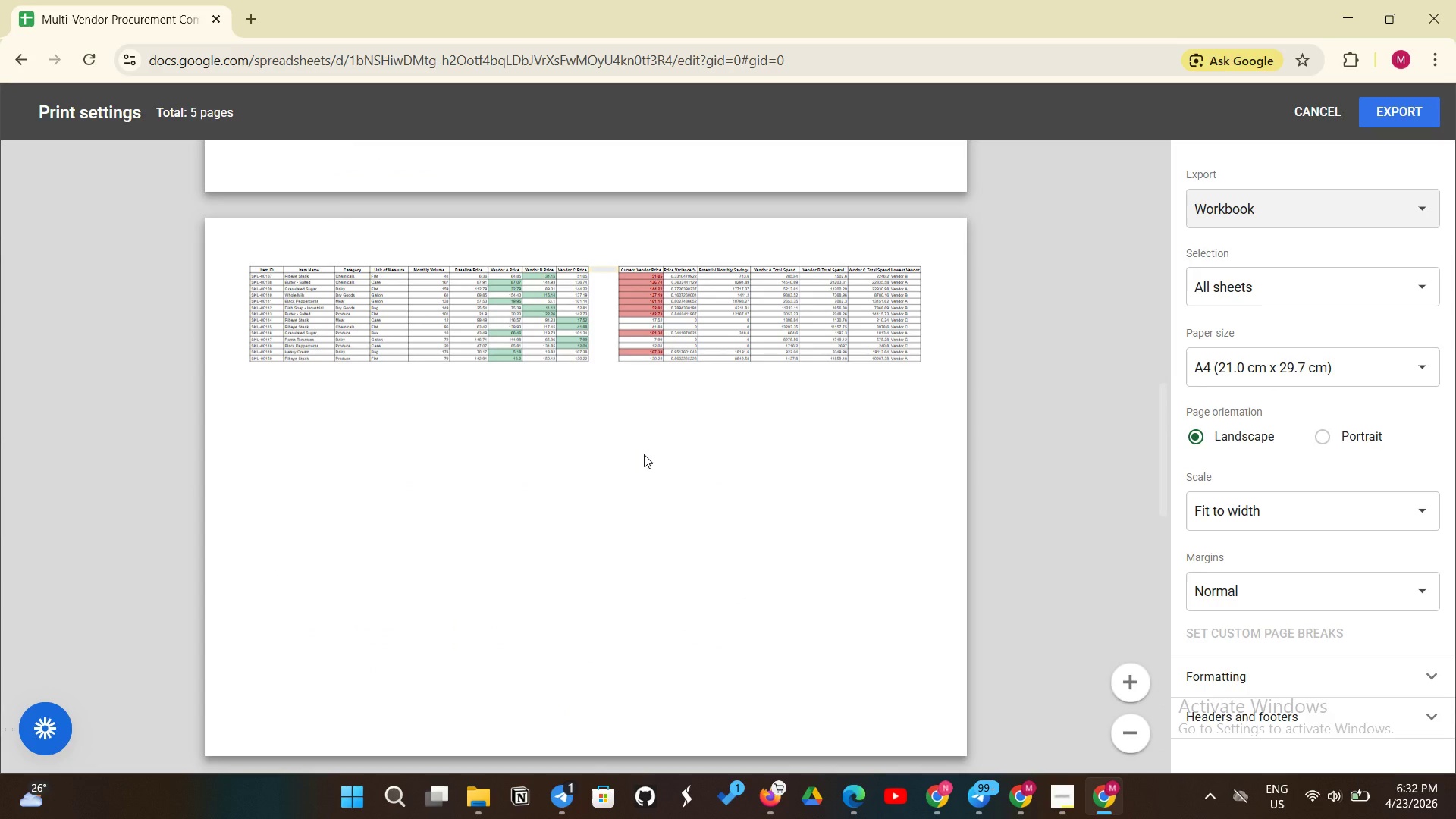 
wait(12.93)
 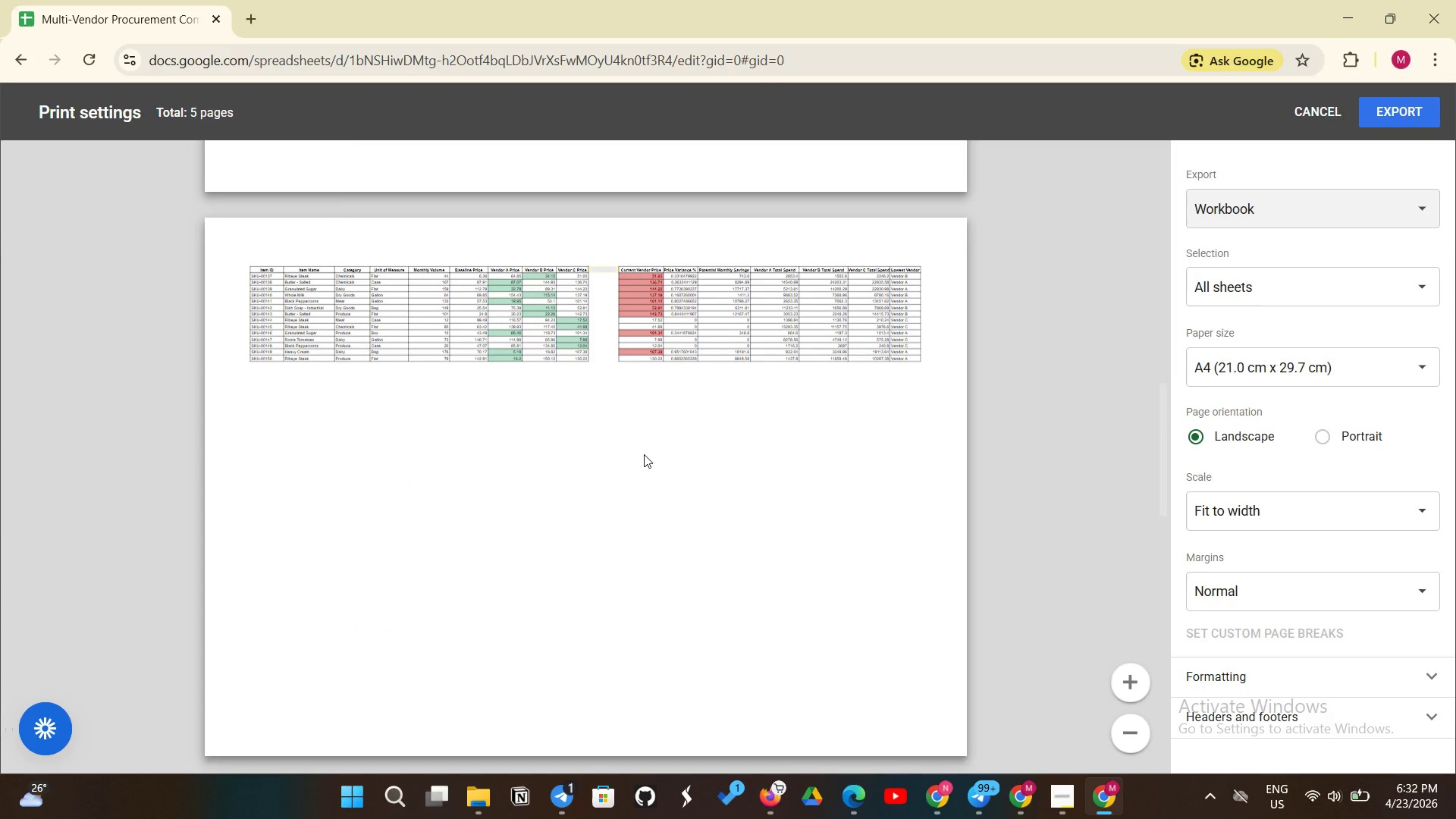 
left_click([1426, 283])
 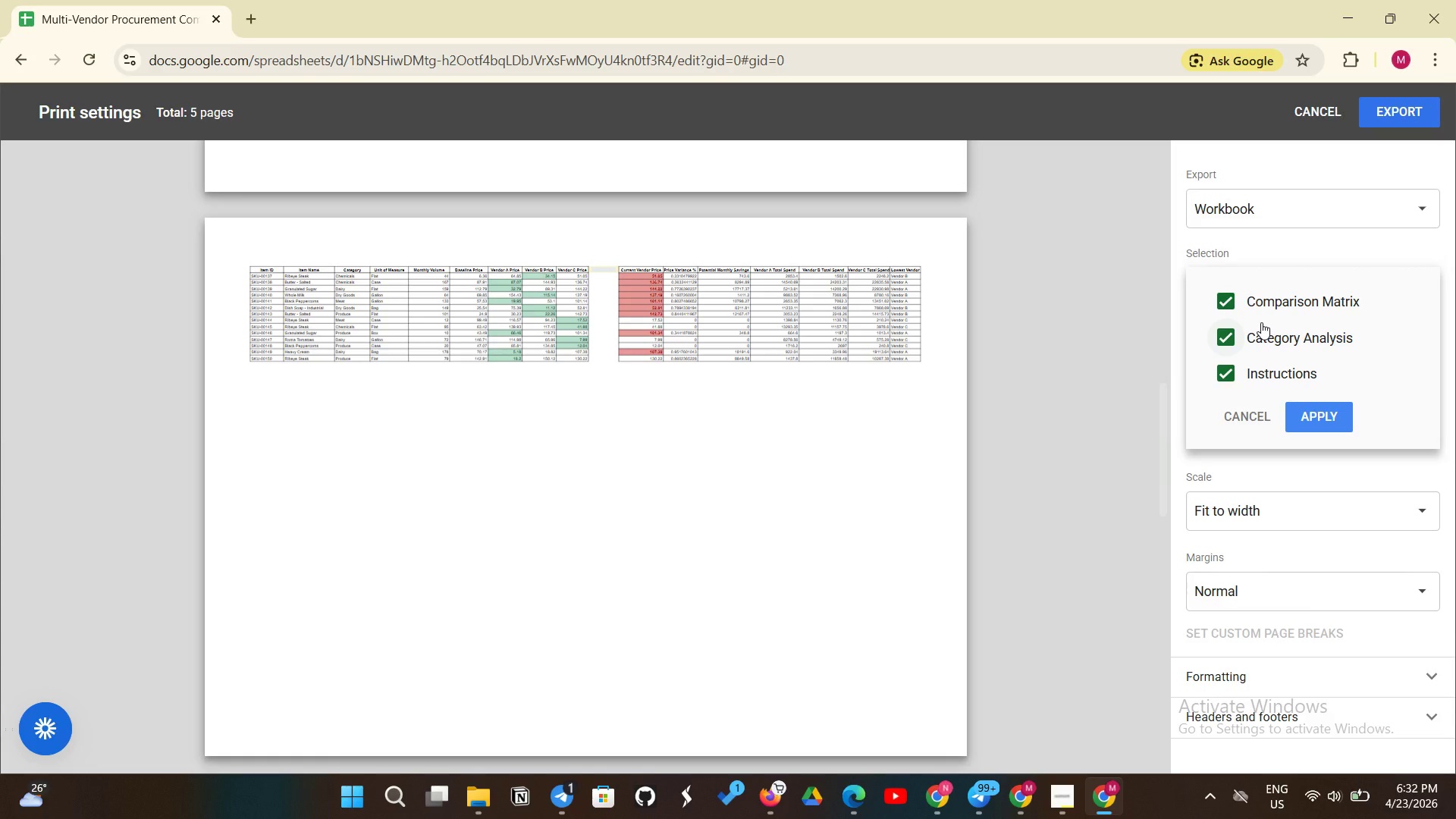 
wait(8.42)
 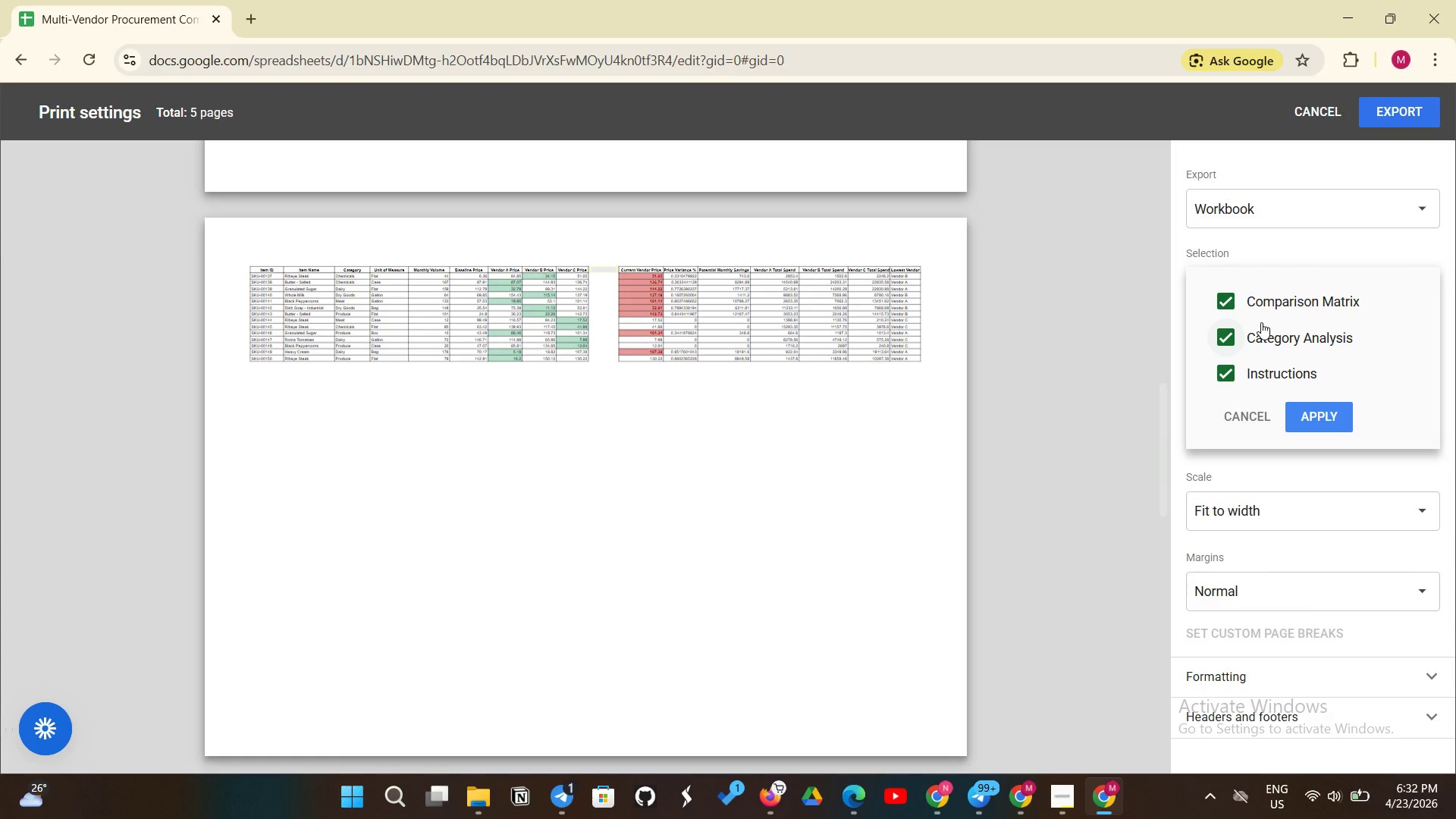 
left_click([1229, 362])
 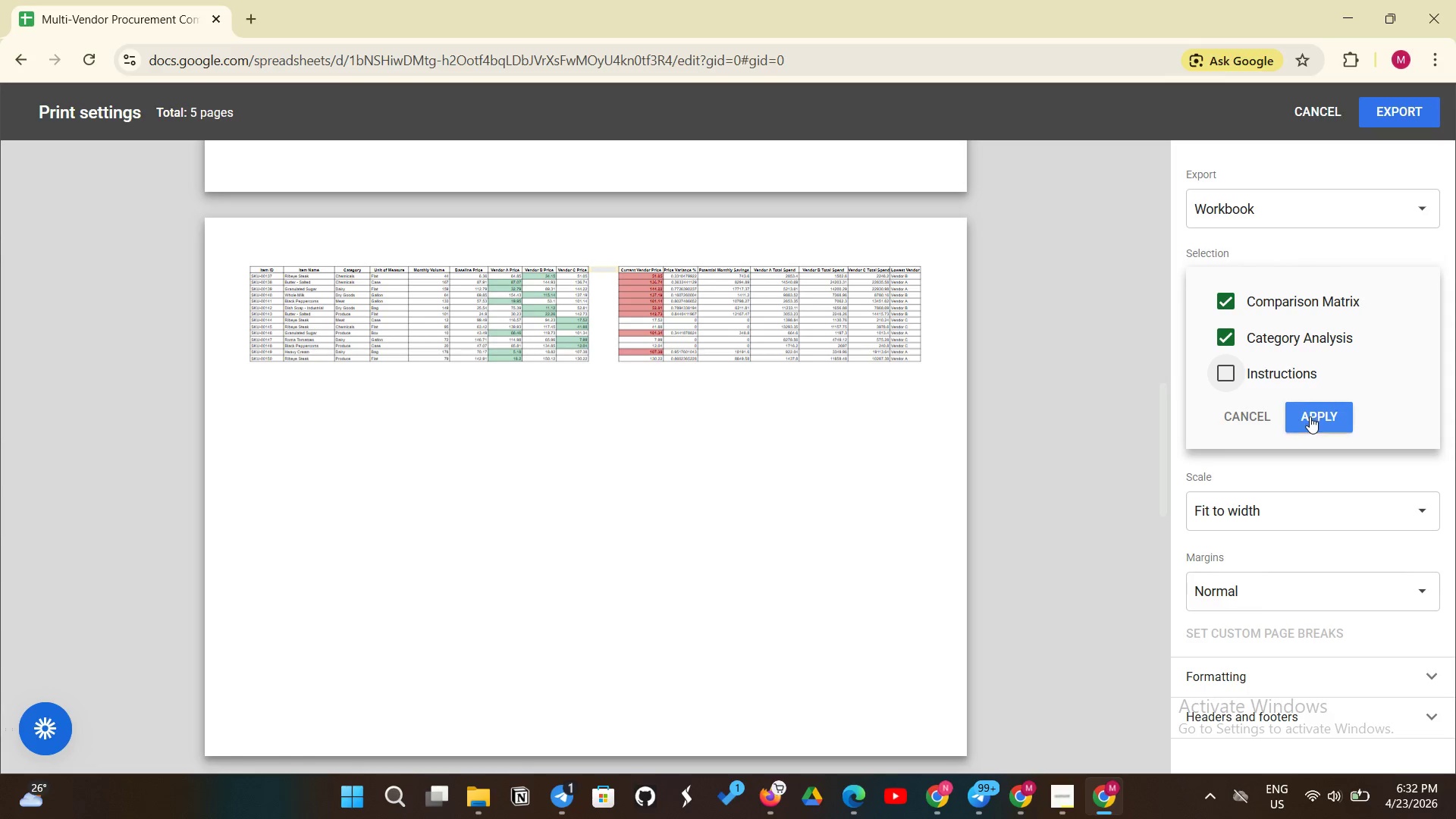 
left_click([1310, 416])
 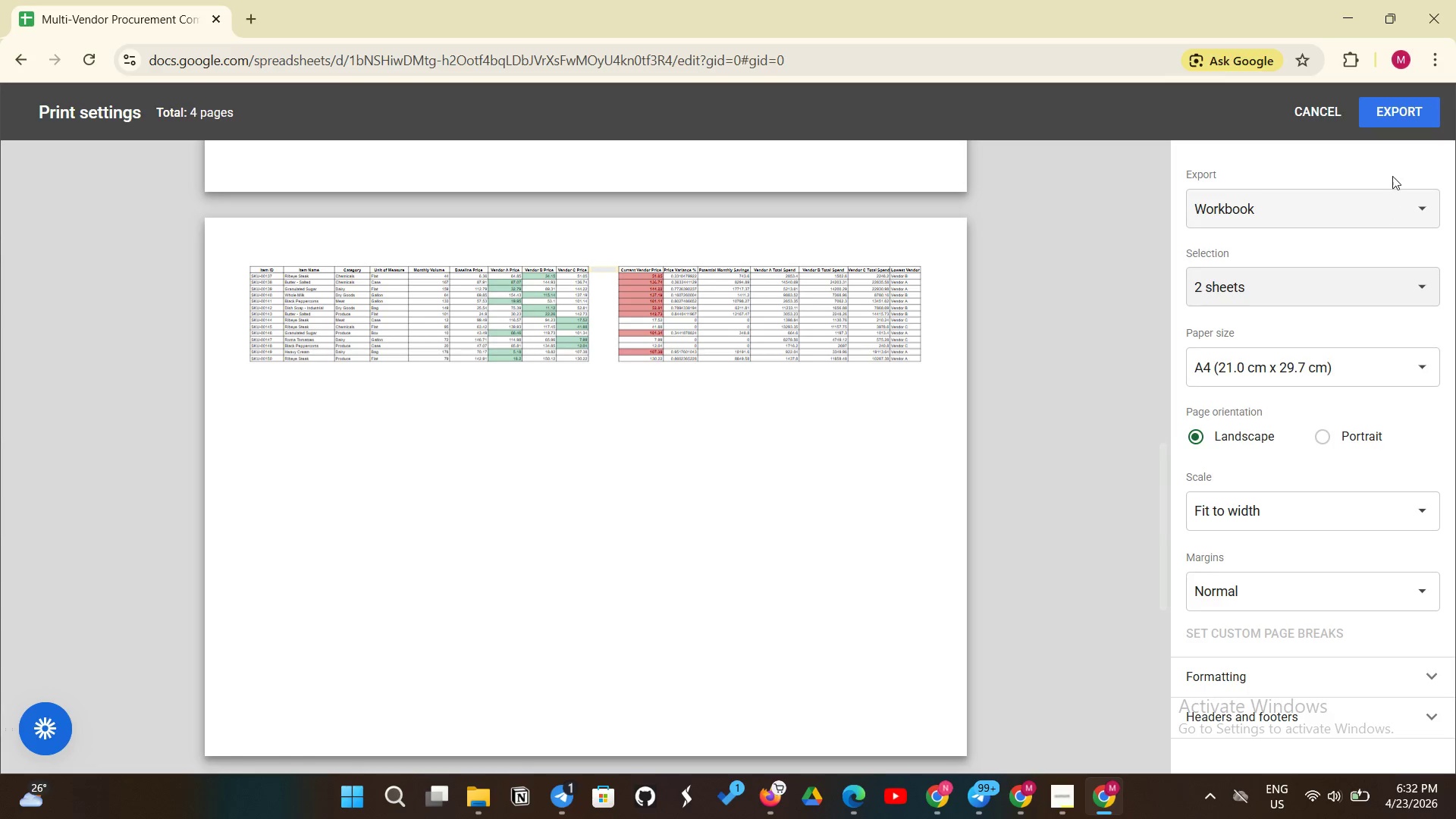 
left_click([1410, 108])
 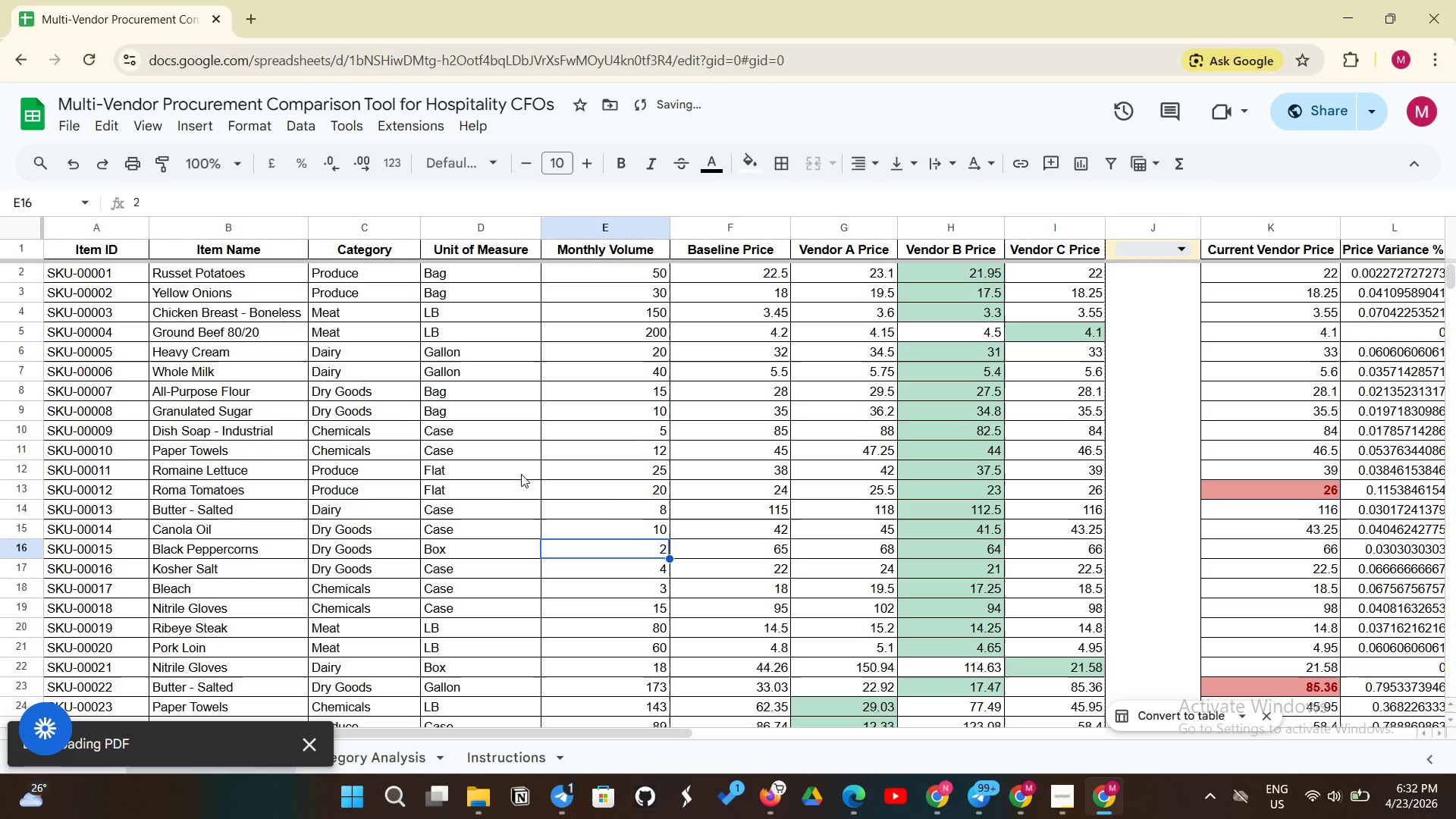 
scroll: coordinate [610, 513], scroll_direction: up, amount: 4.0
 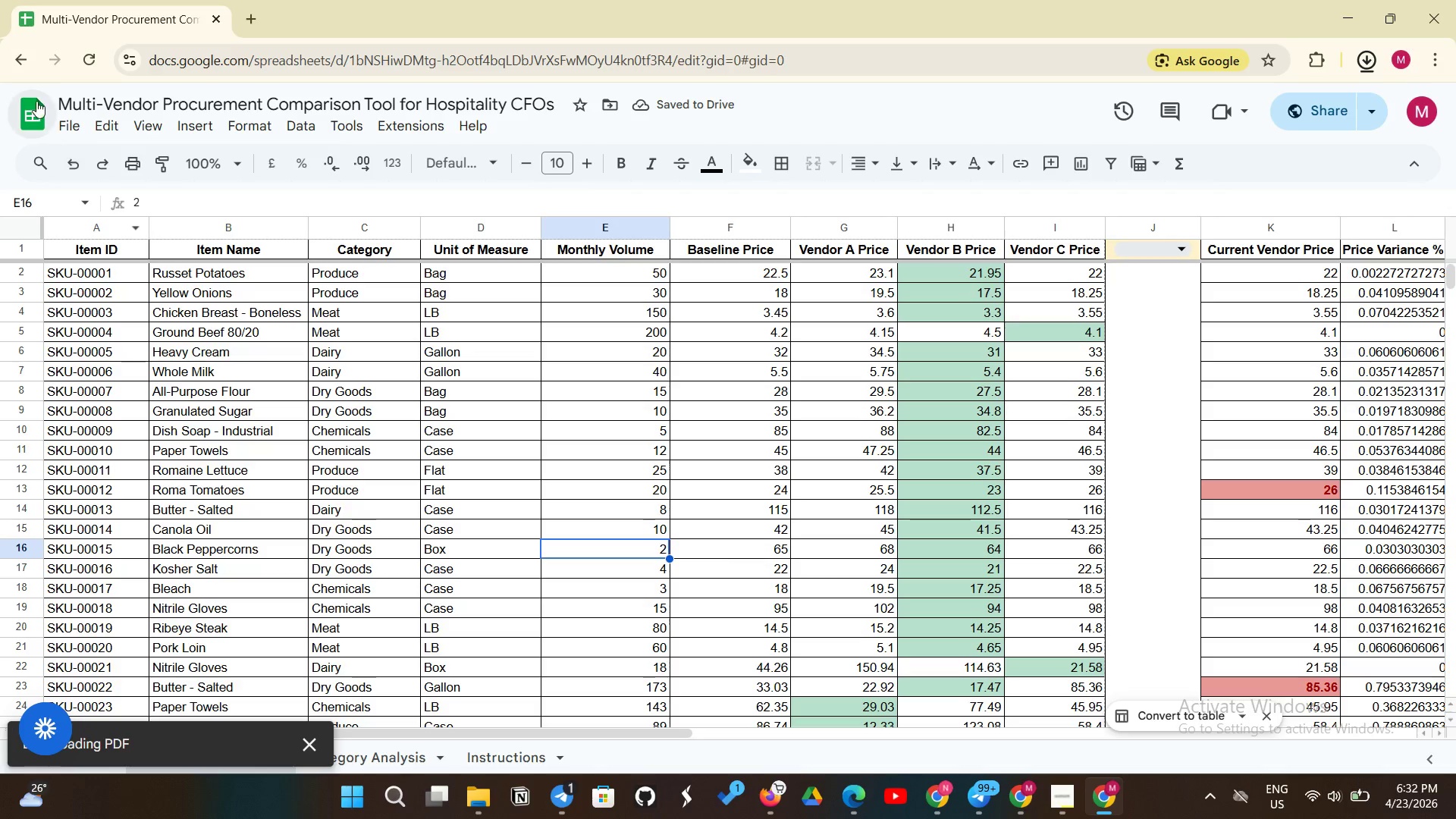 